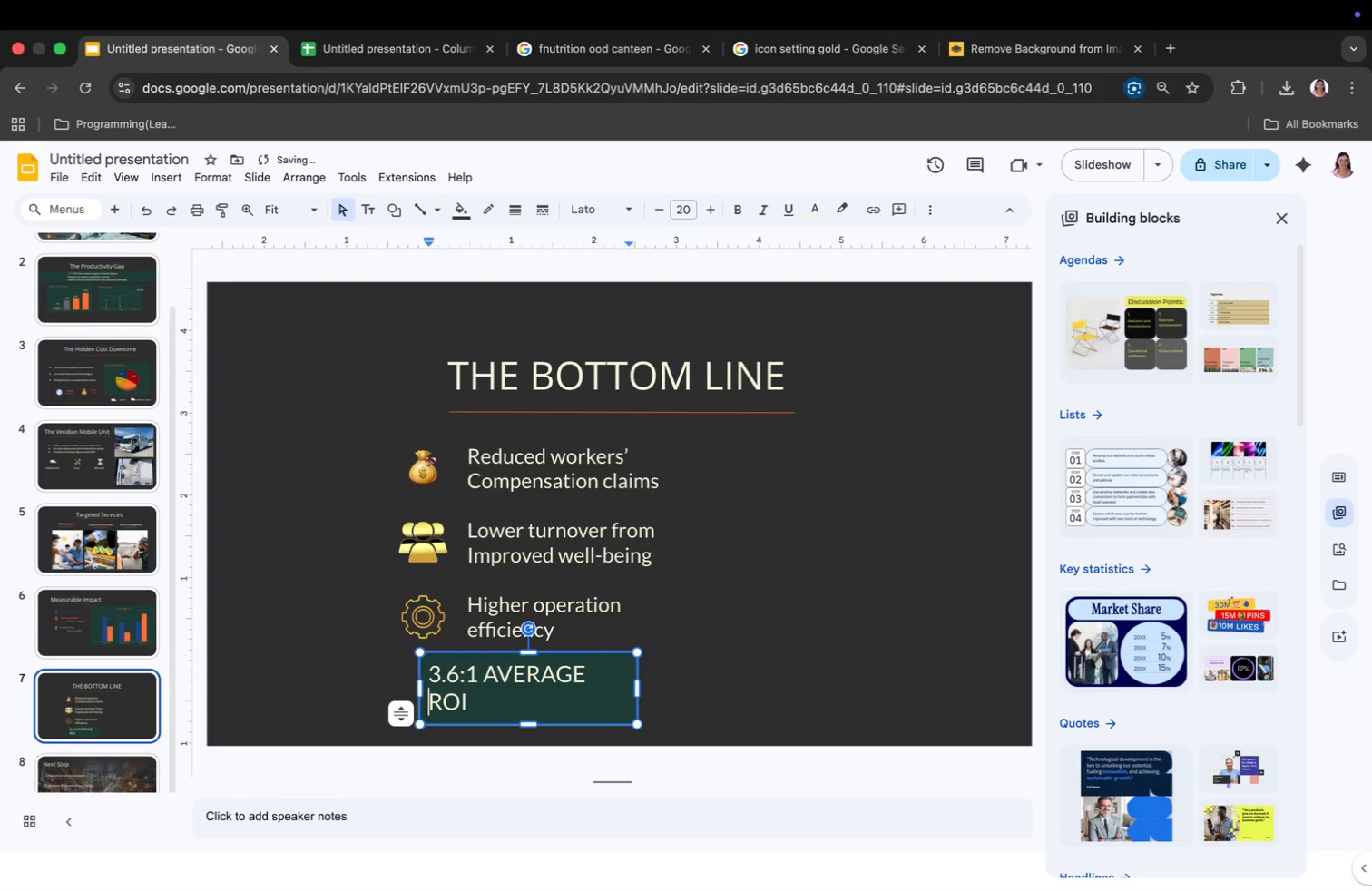 
key(Space)
 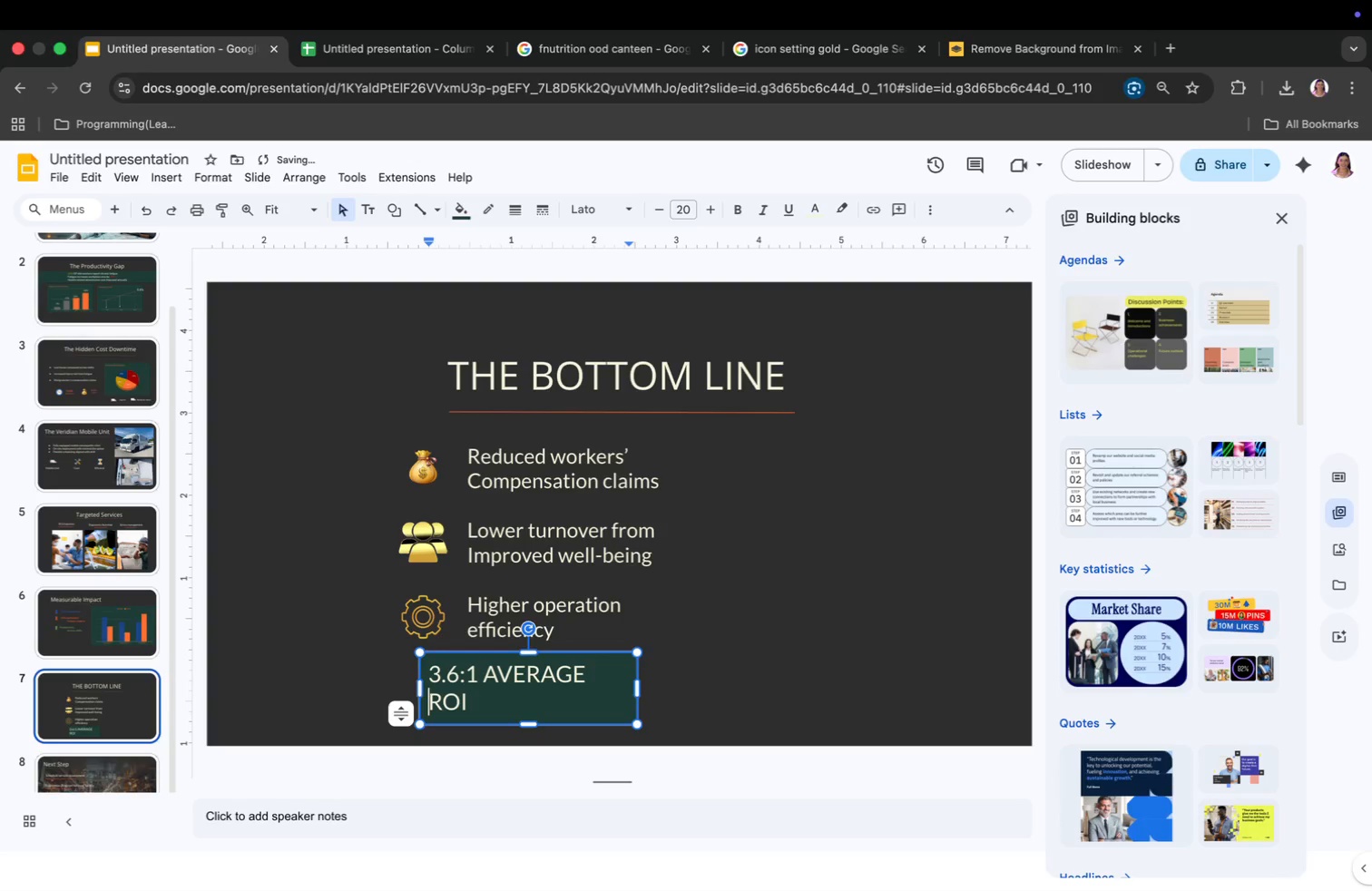 
key(Space)
 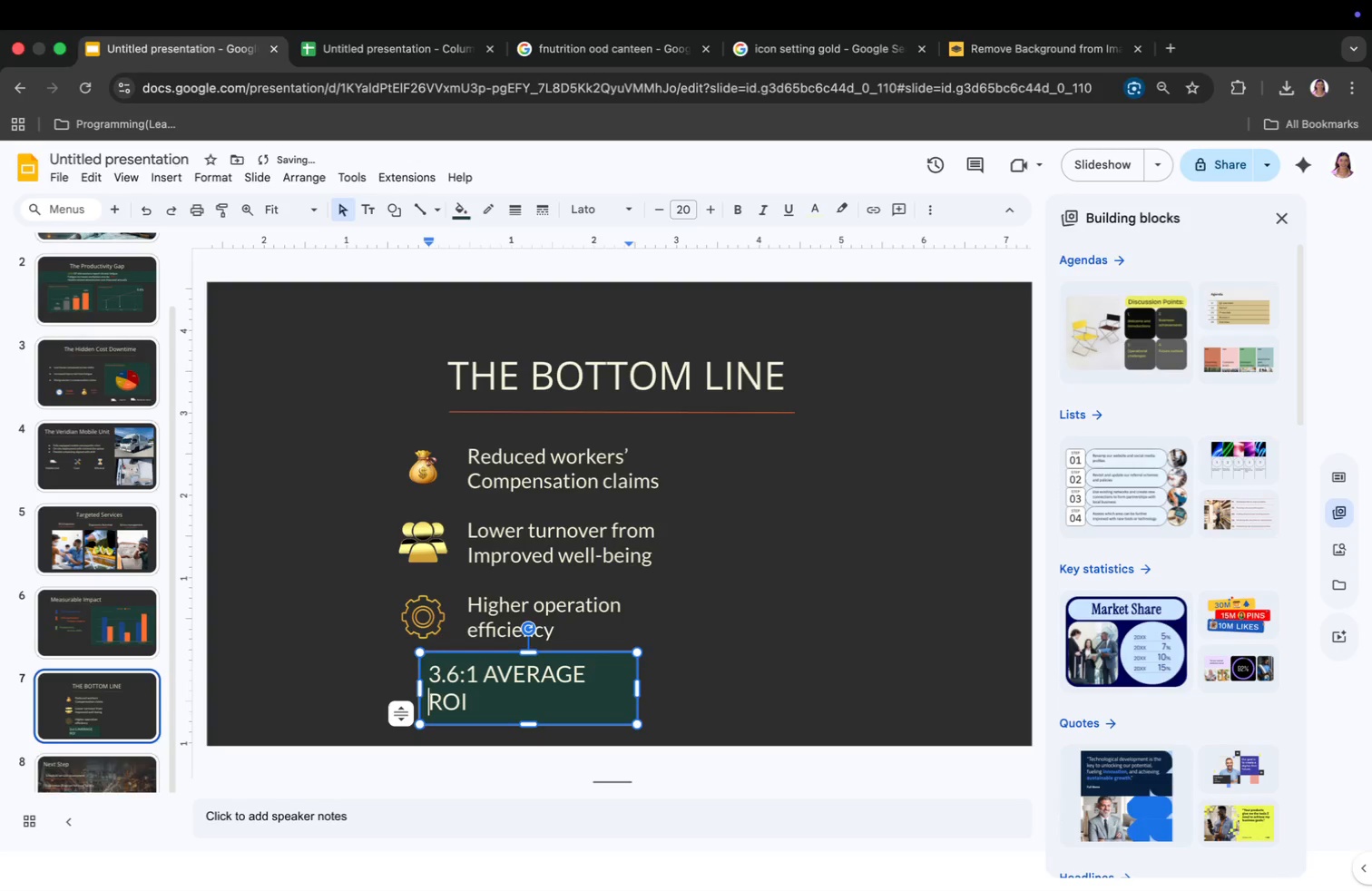 
key(Space)
 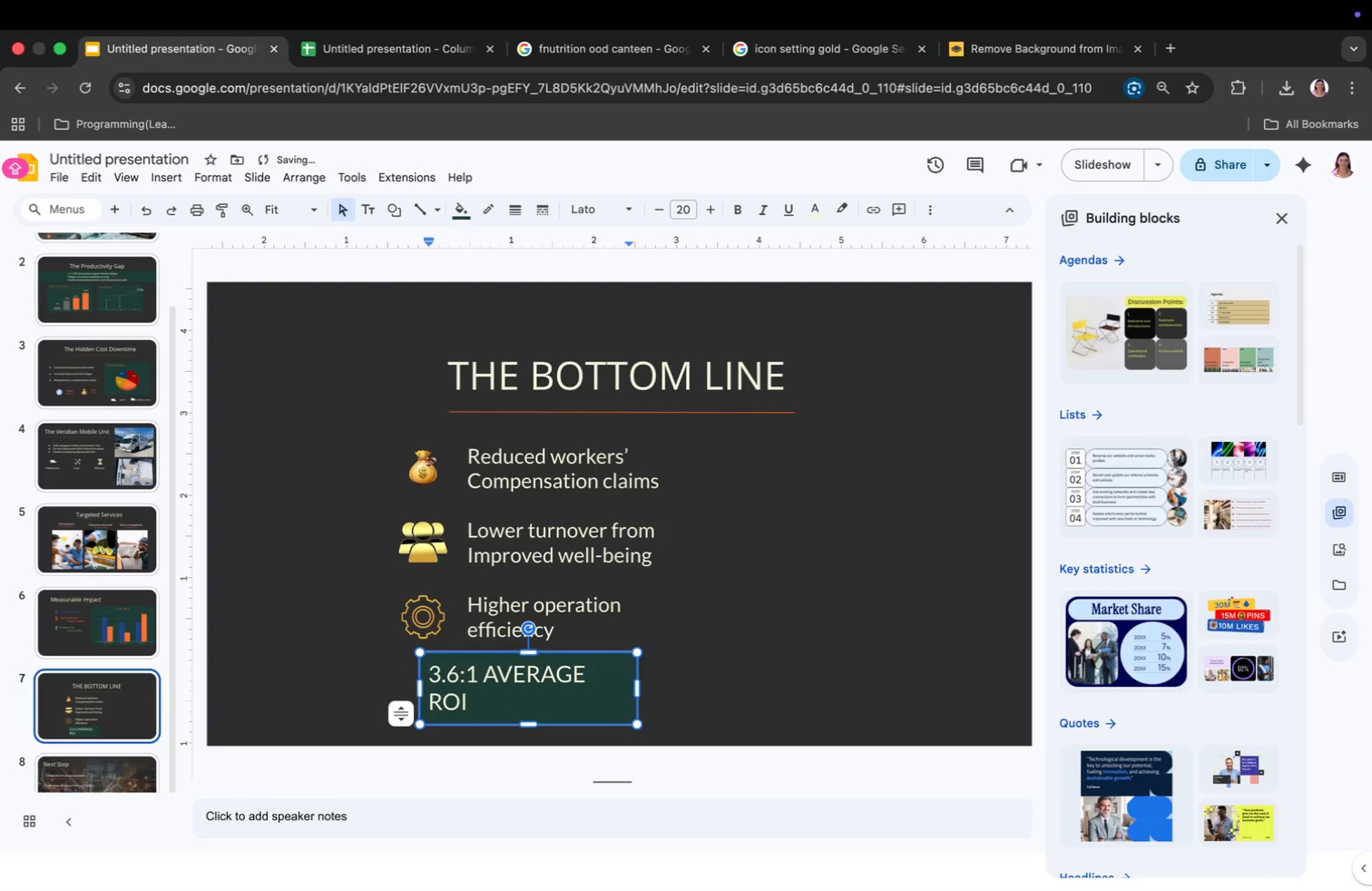 
key(H)
 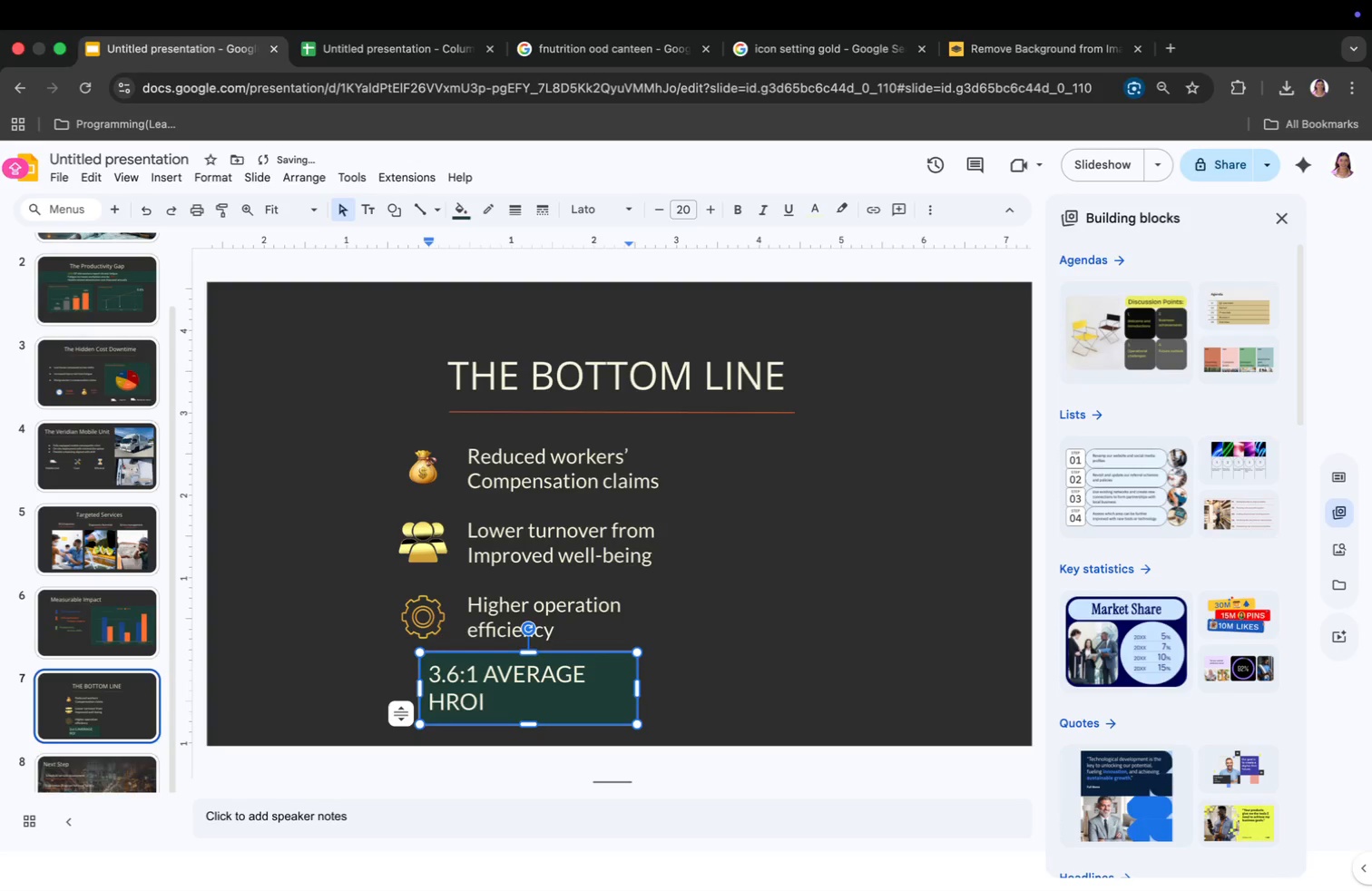 
key(Backspace)
 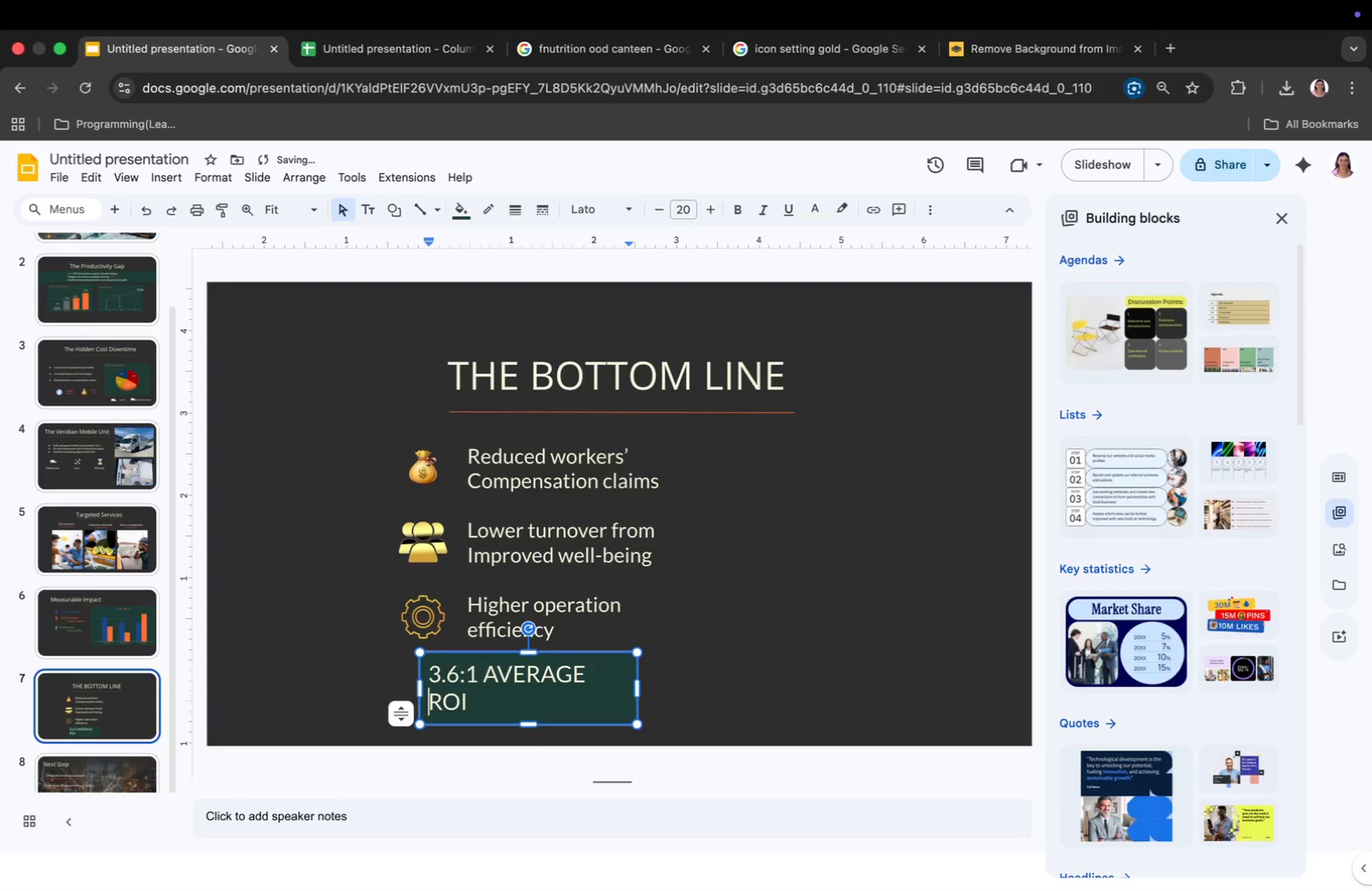 
key(Space)
 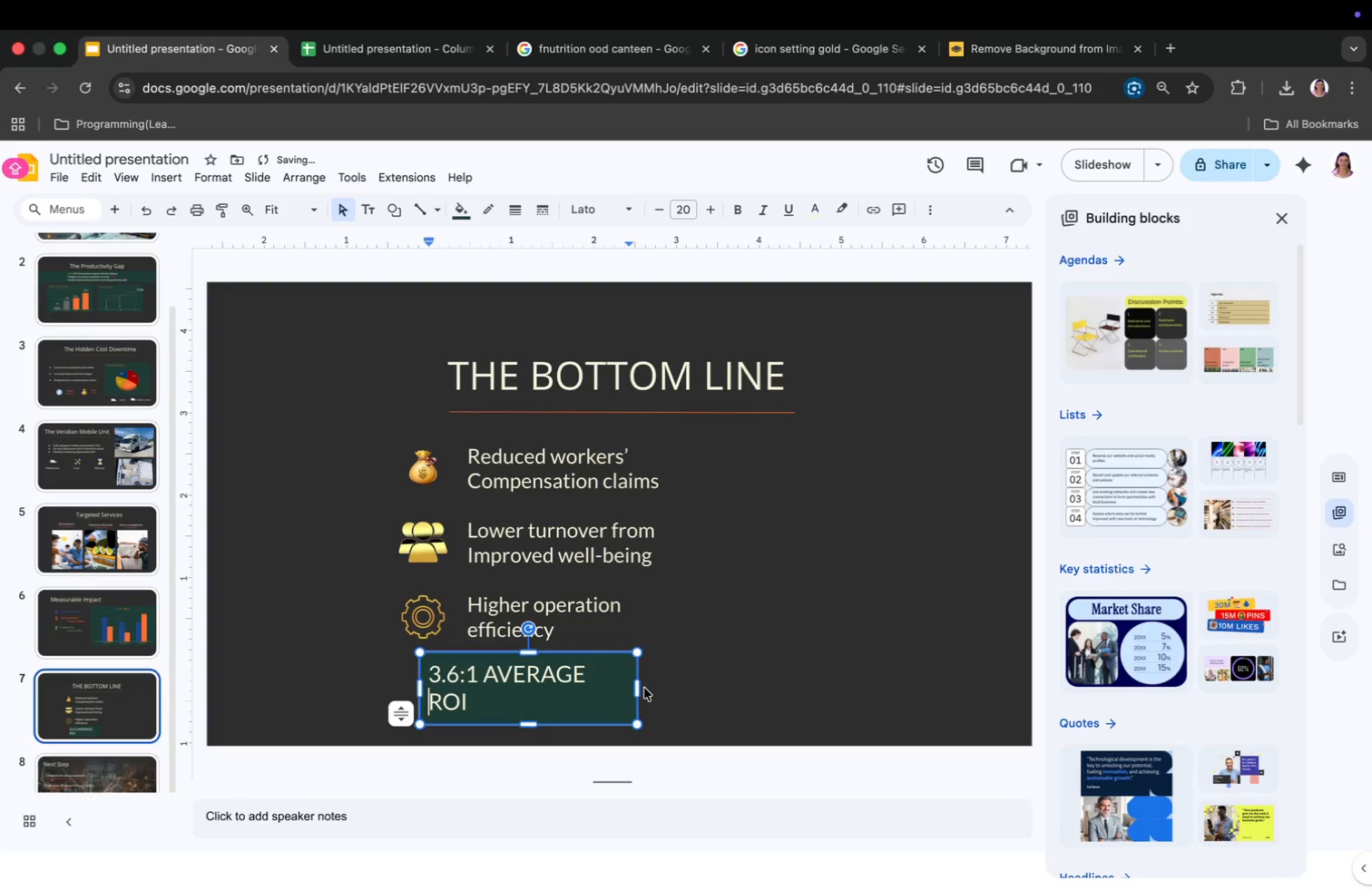 
left_click_drag(start_coordinate=[637, 690], to_coordinate=[663, 696])
 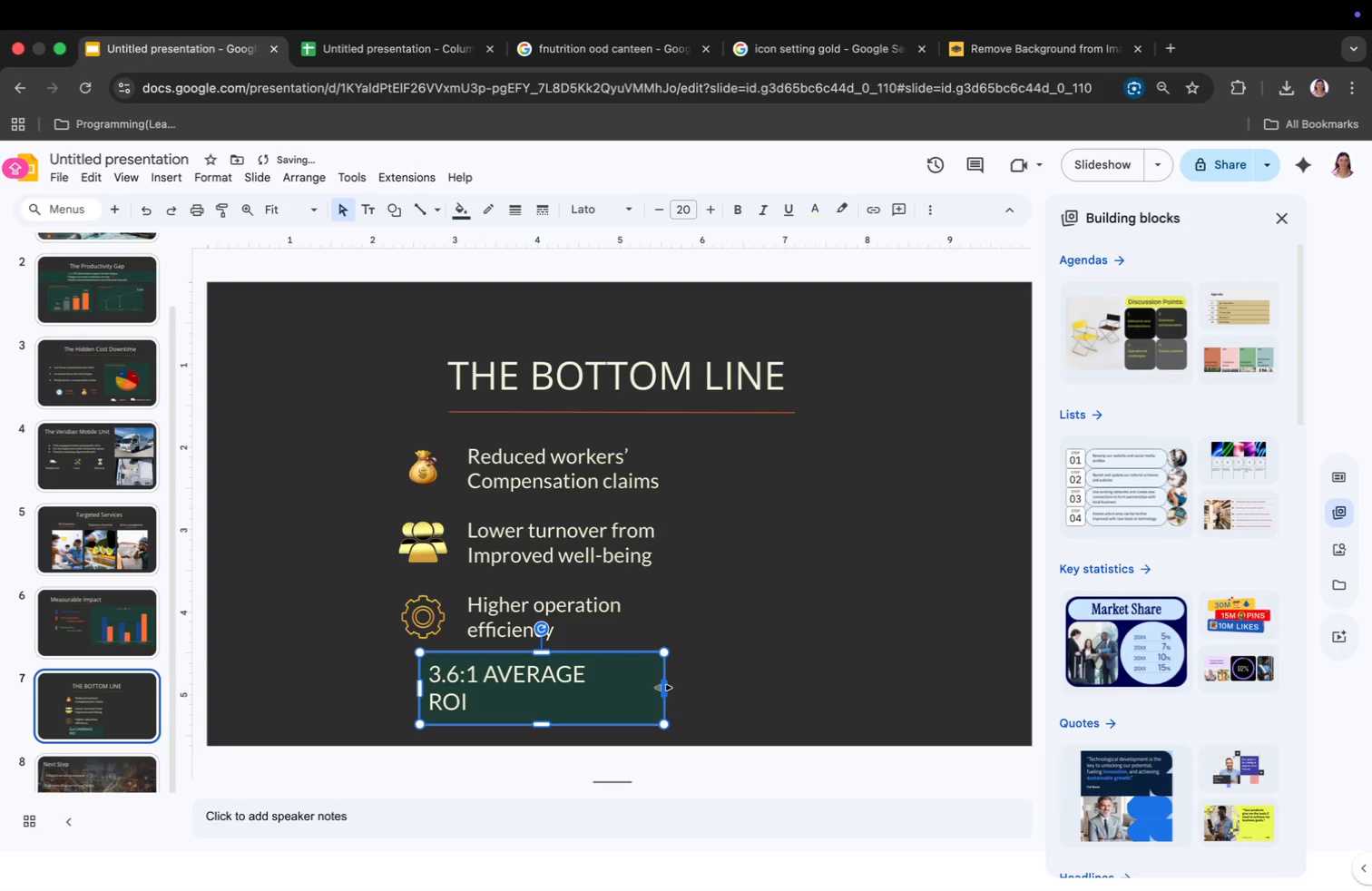 
left_click_drag(start_coordinate=[662, 687], to_coordinate=[718, 695])
 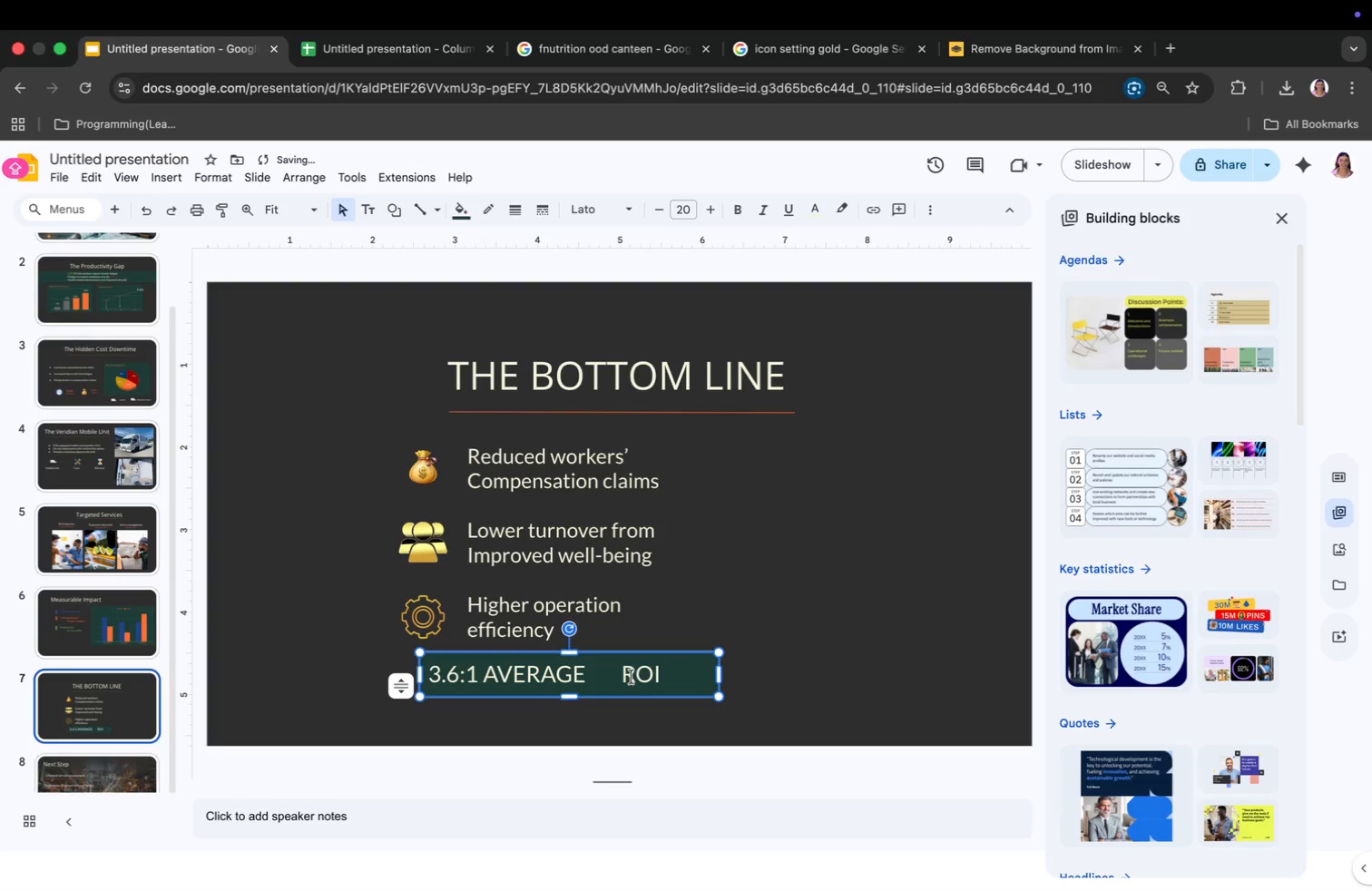 
left_click([624, 675])
 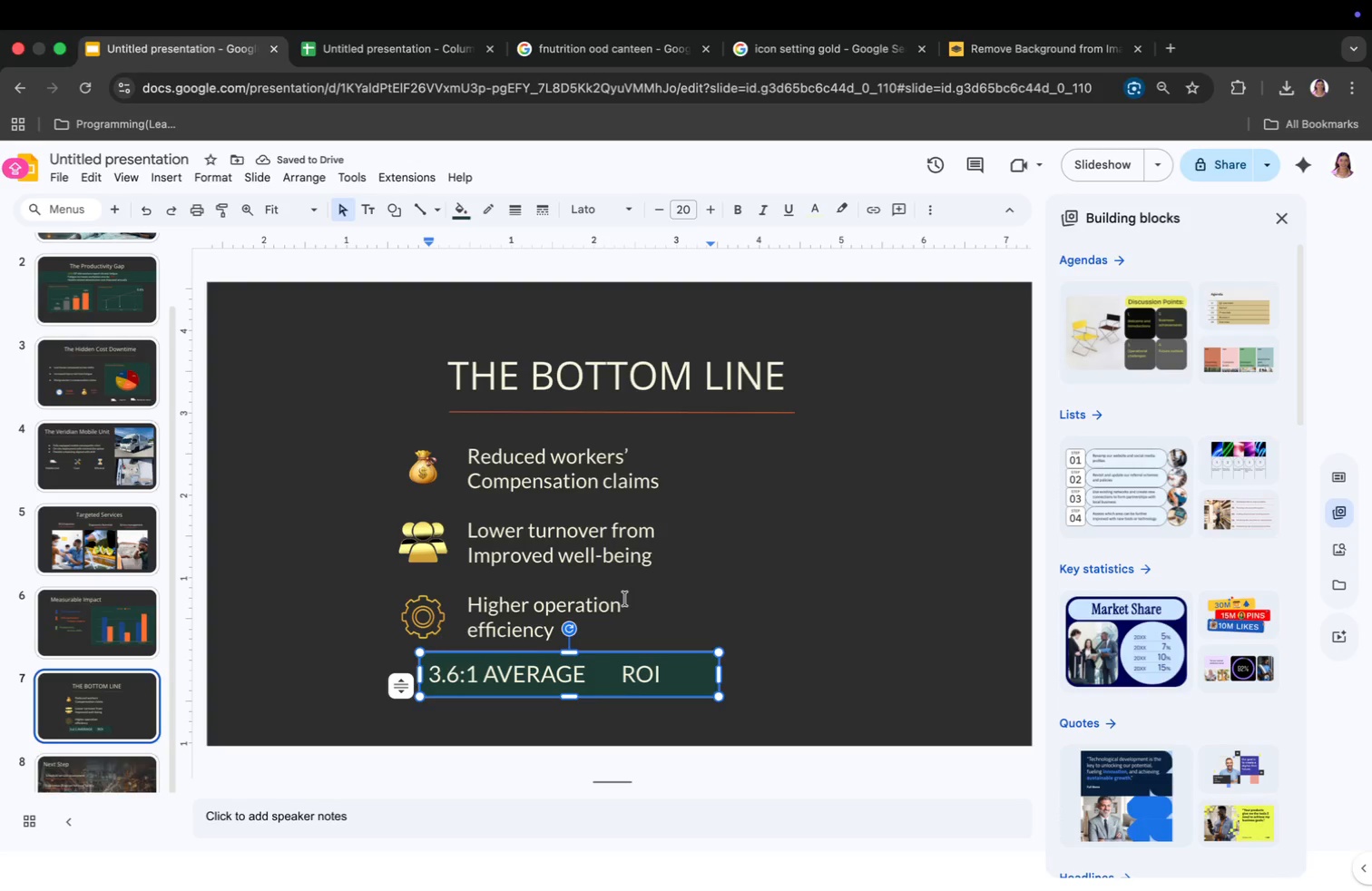 
key(Backspace)
 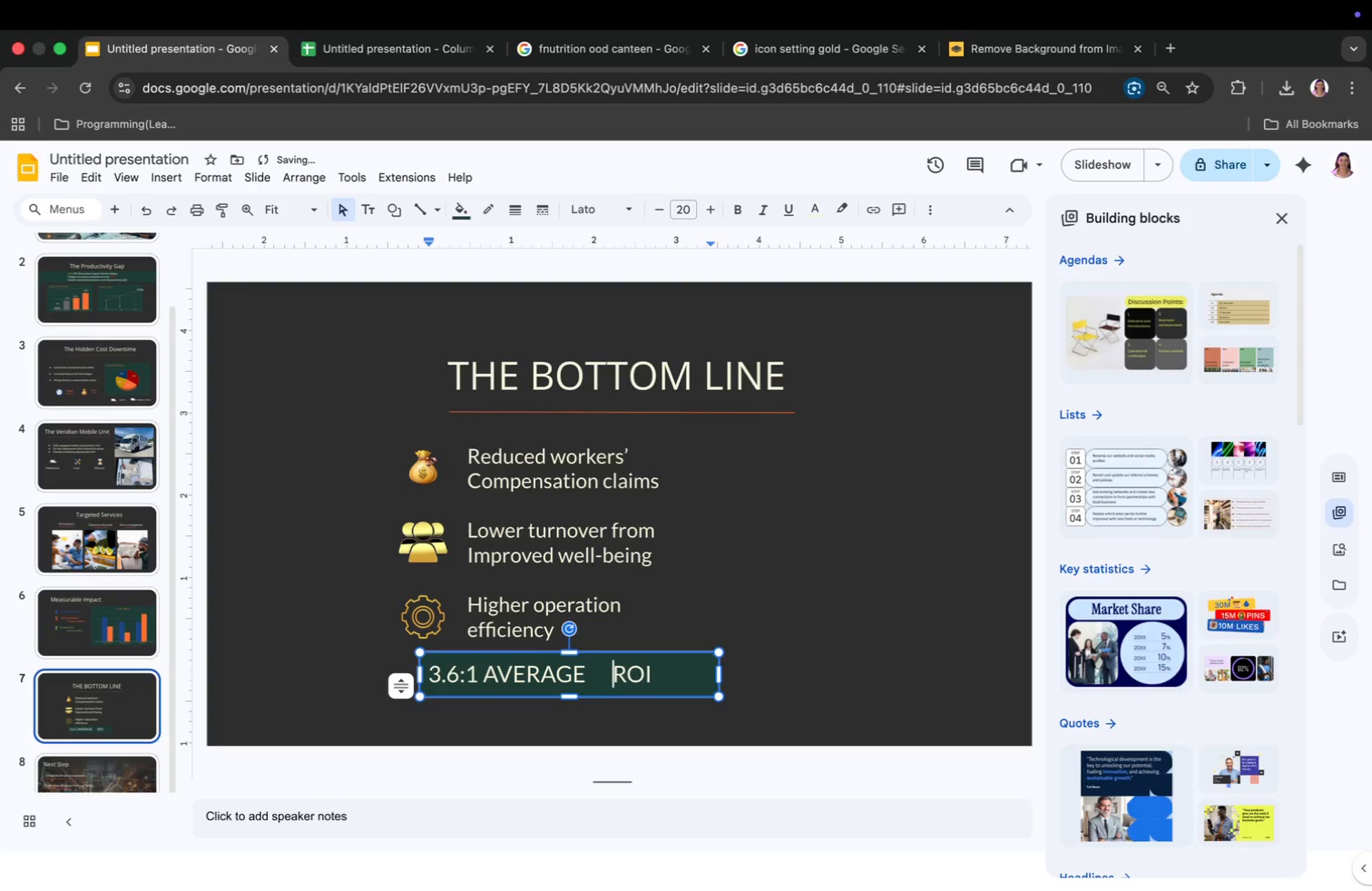 
key(Backspace)
 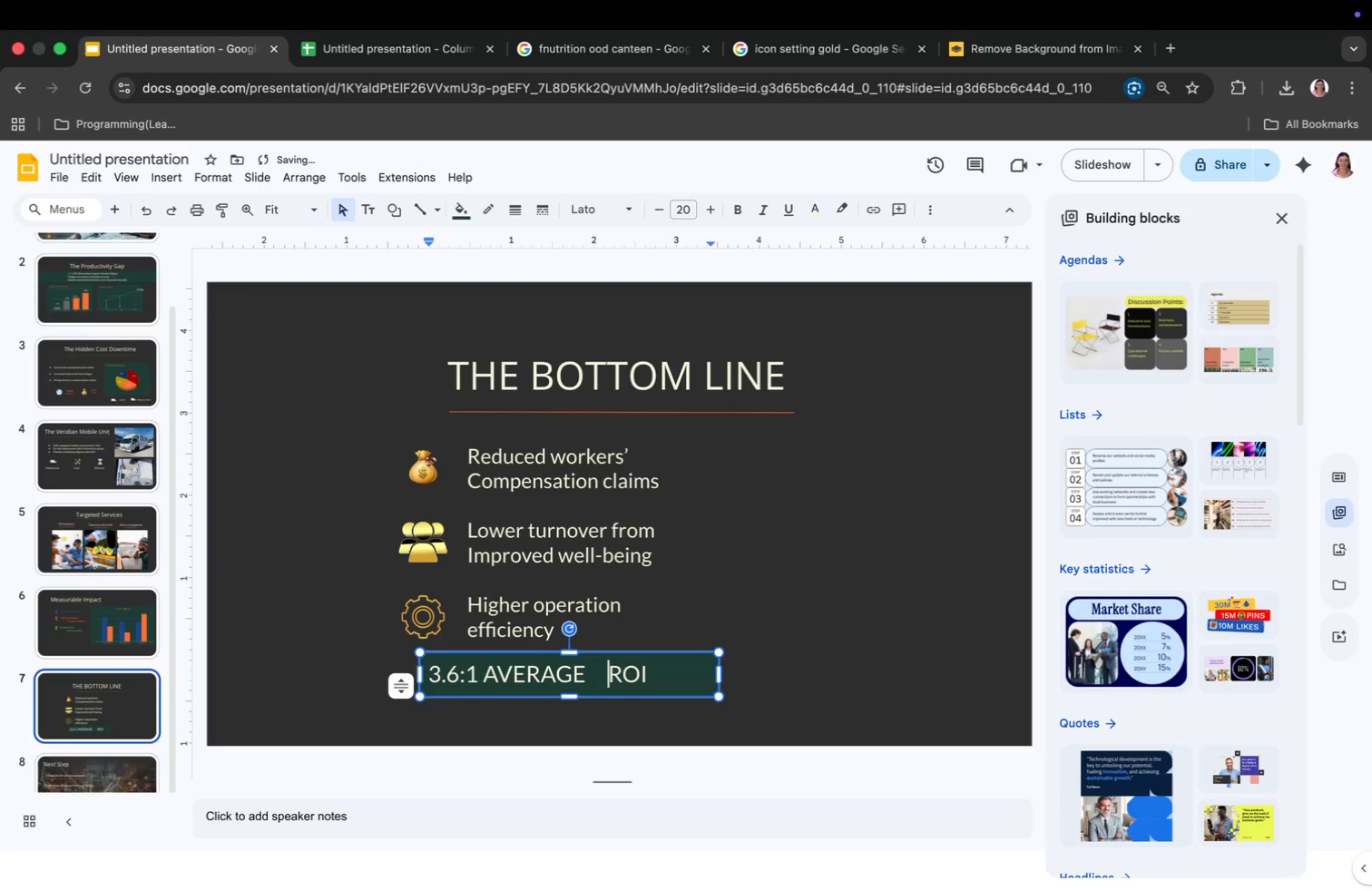 
key(Backspace)
 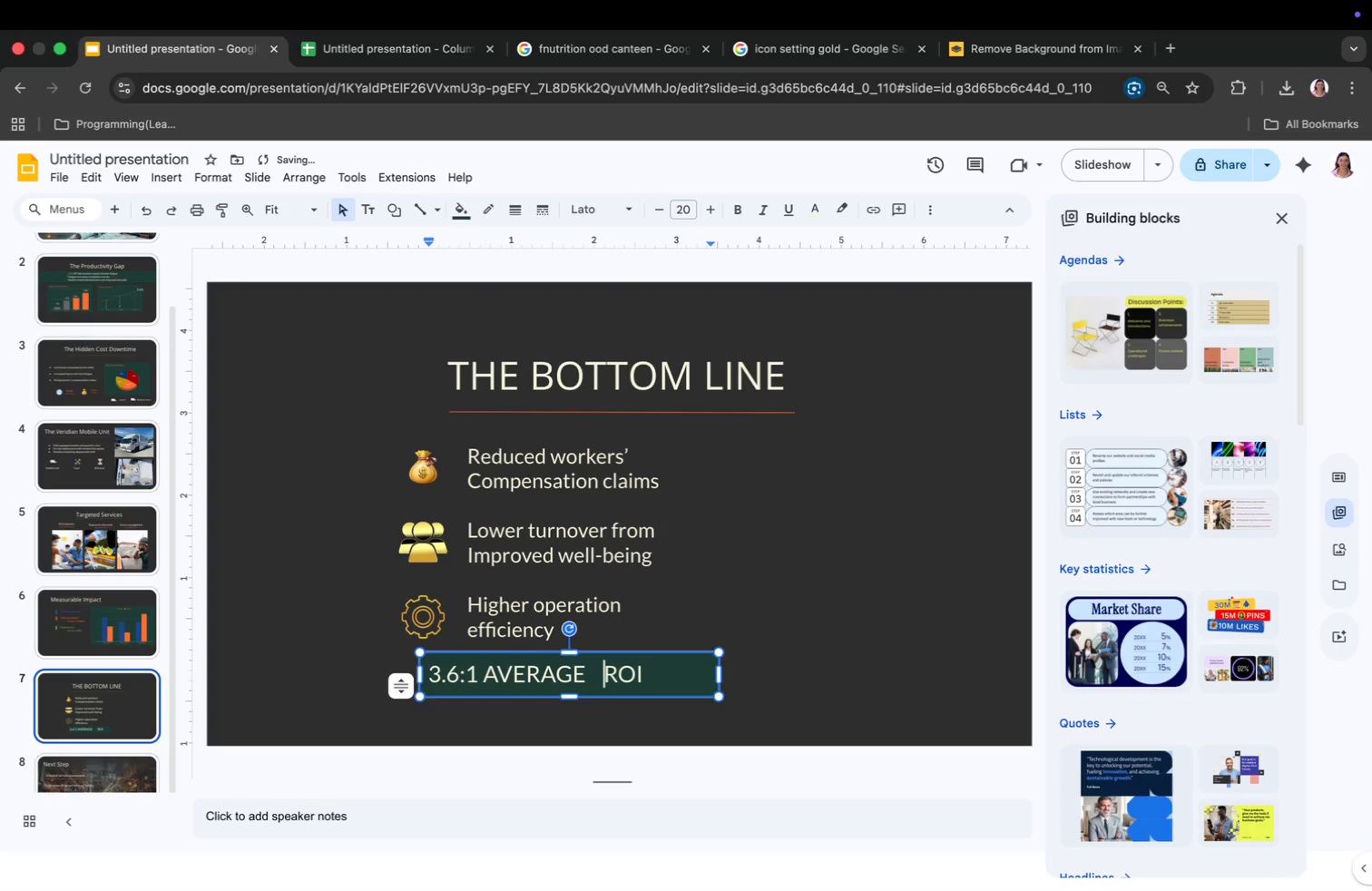 
key(Backspace)
 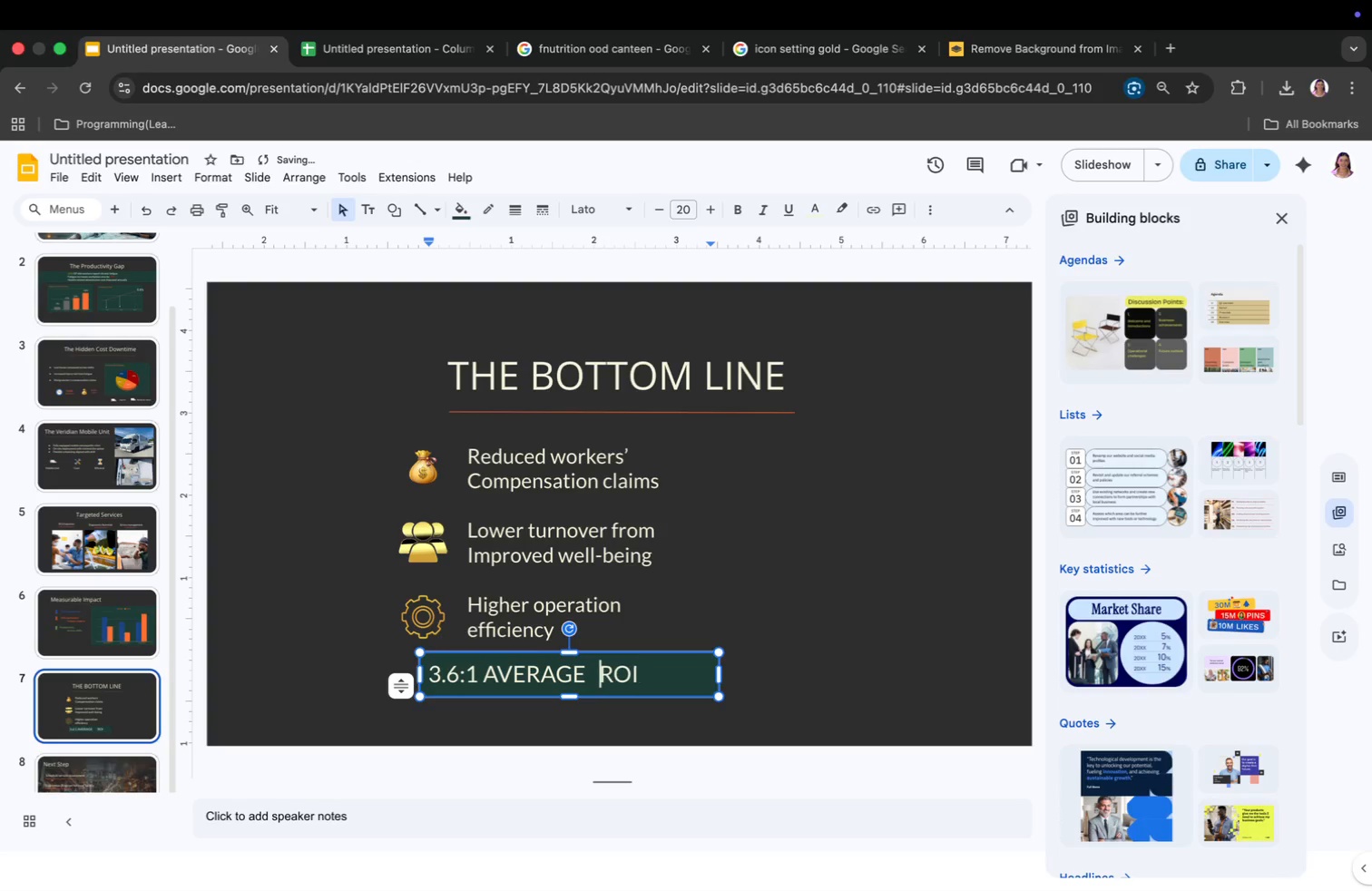 
key(Backspace)
 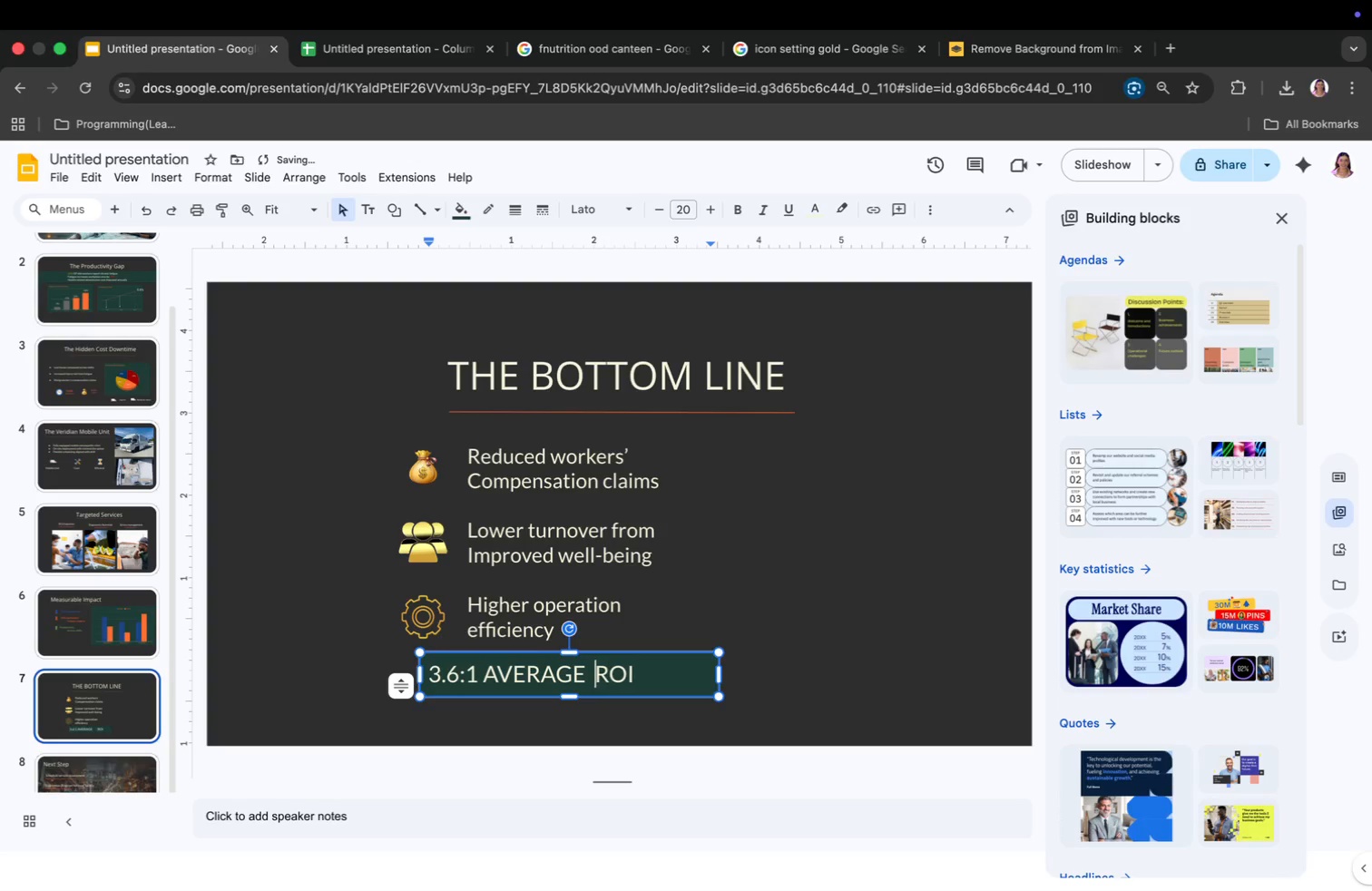 
key(Backspace)
 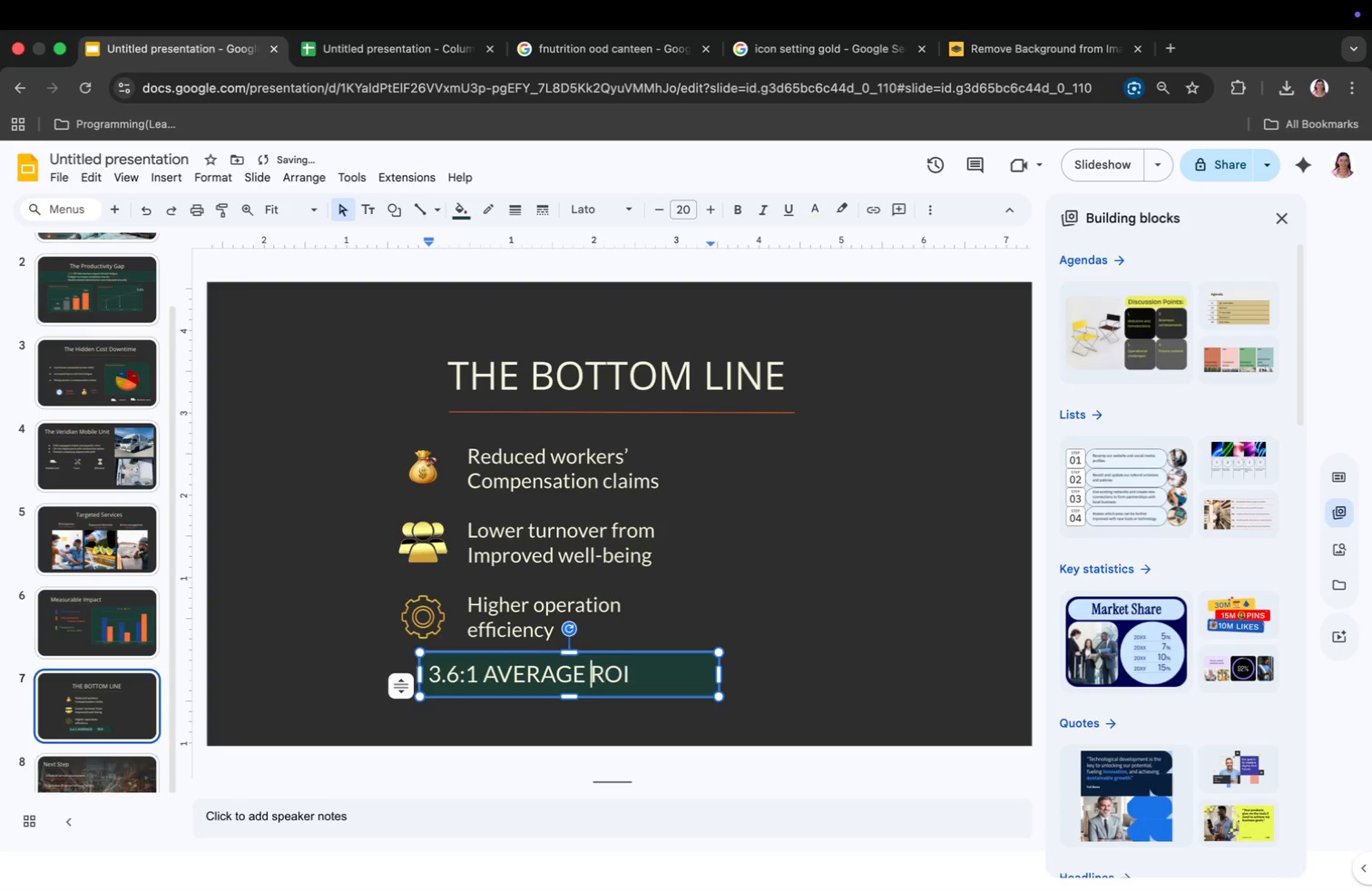 
key(Backspace)
 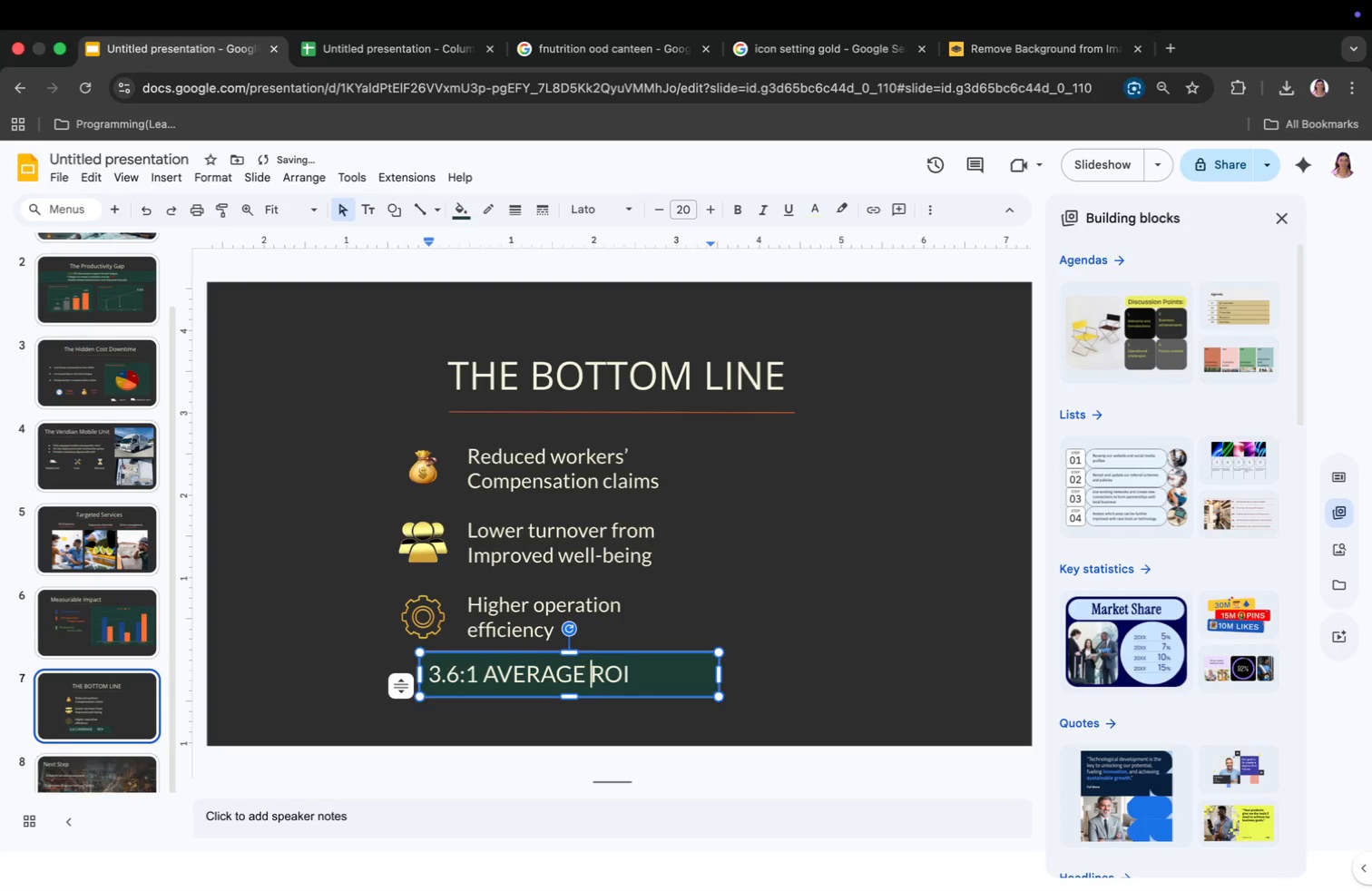 
key(Backspace)
 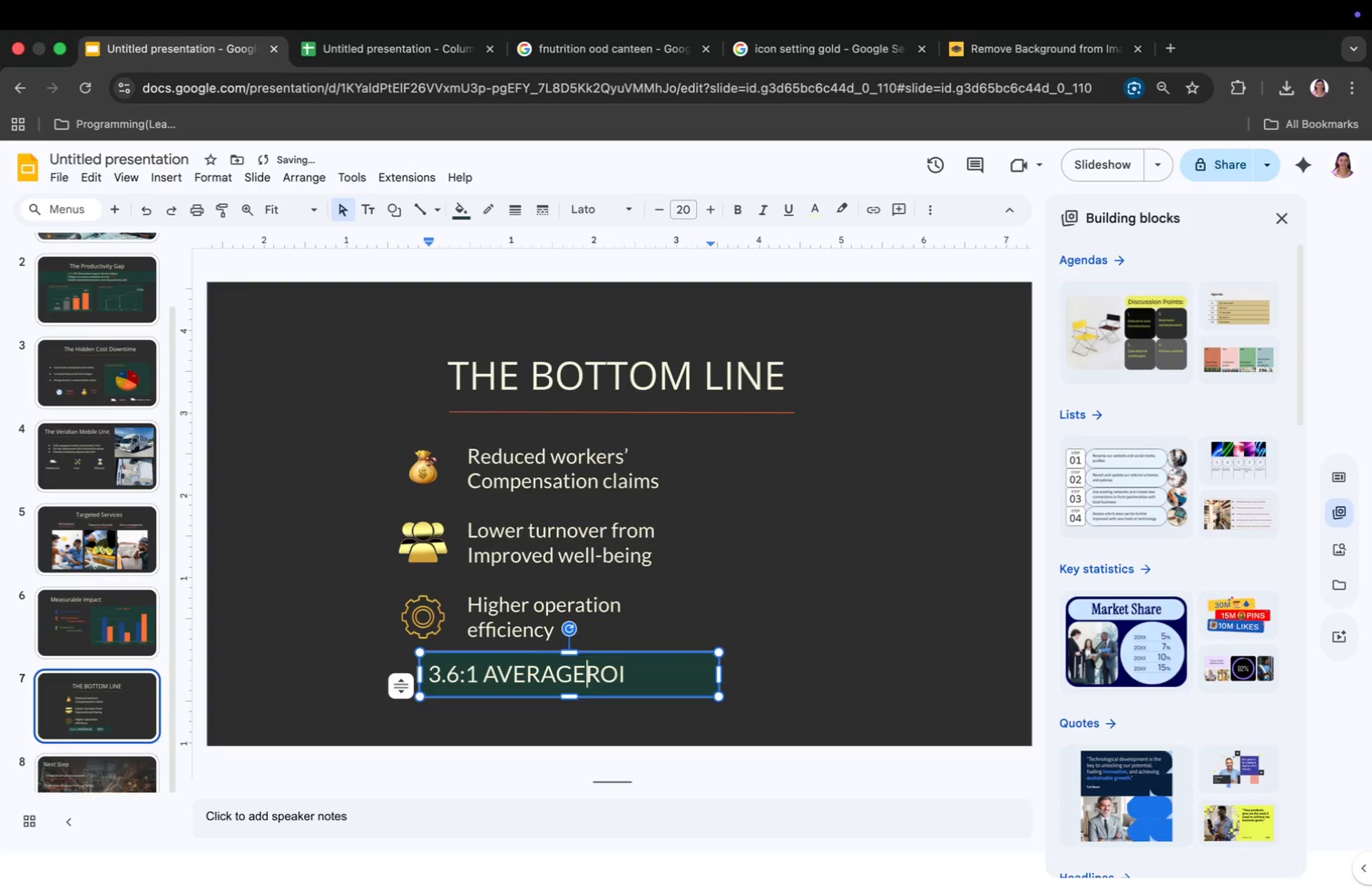 
key(Space)
 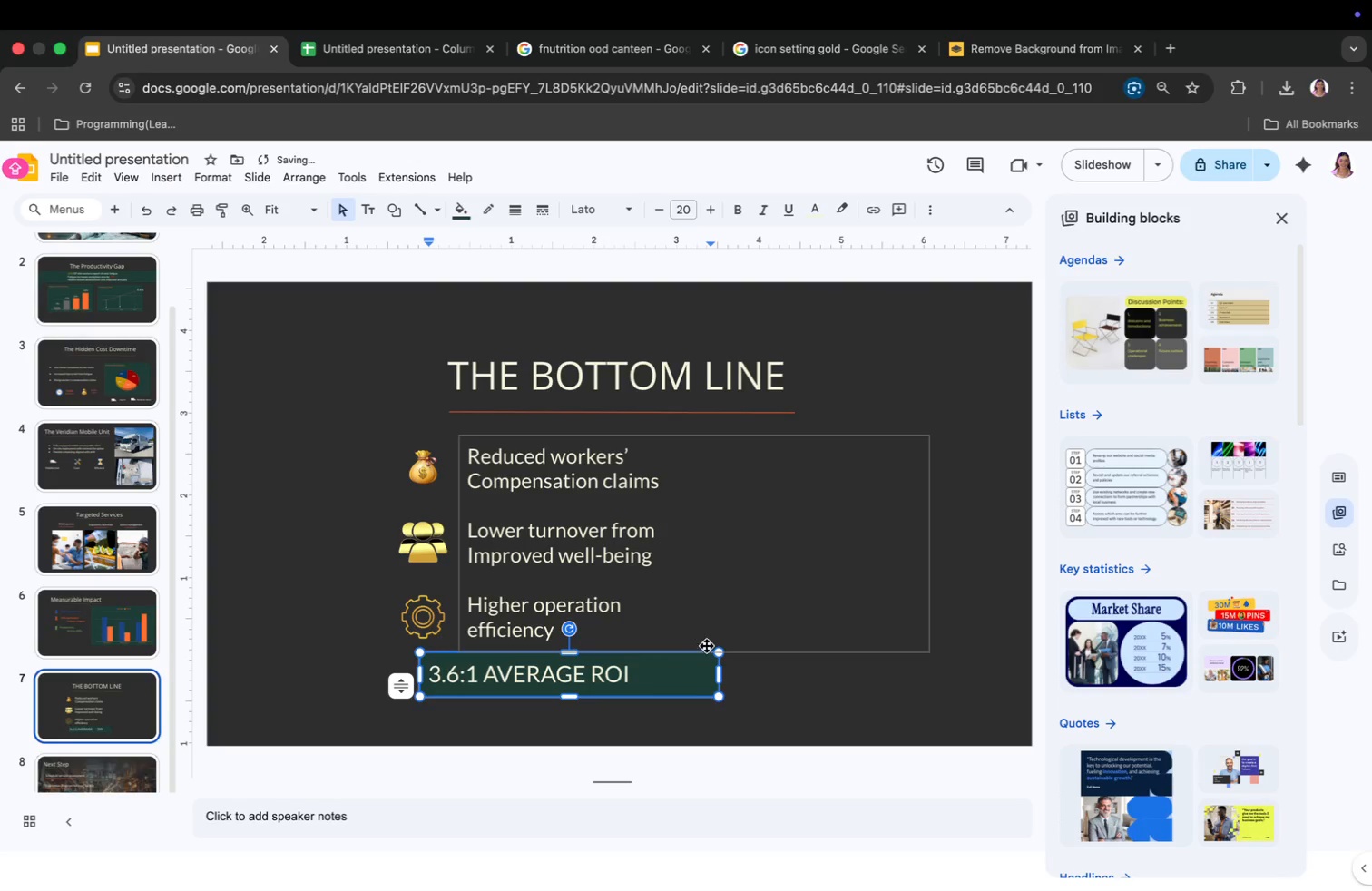 
left_click([648, 680])
 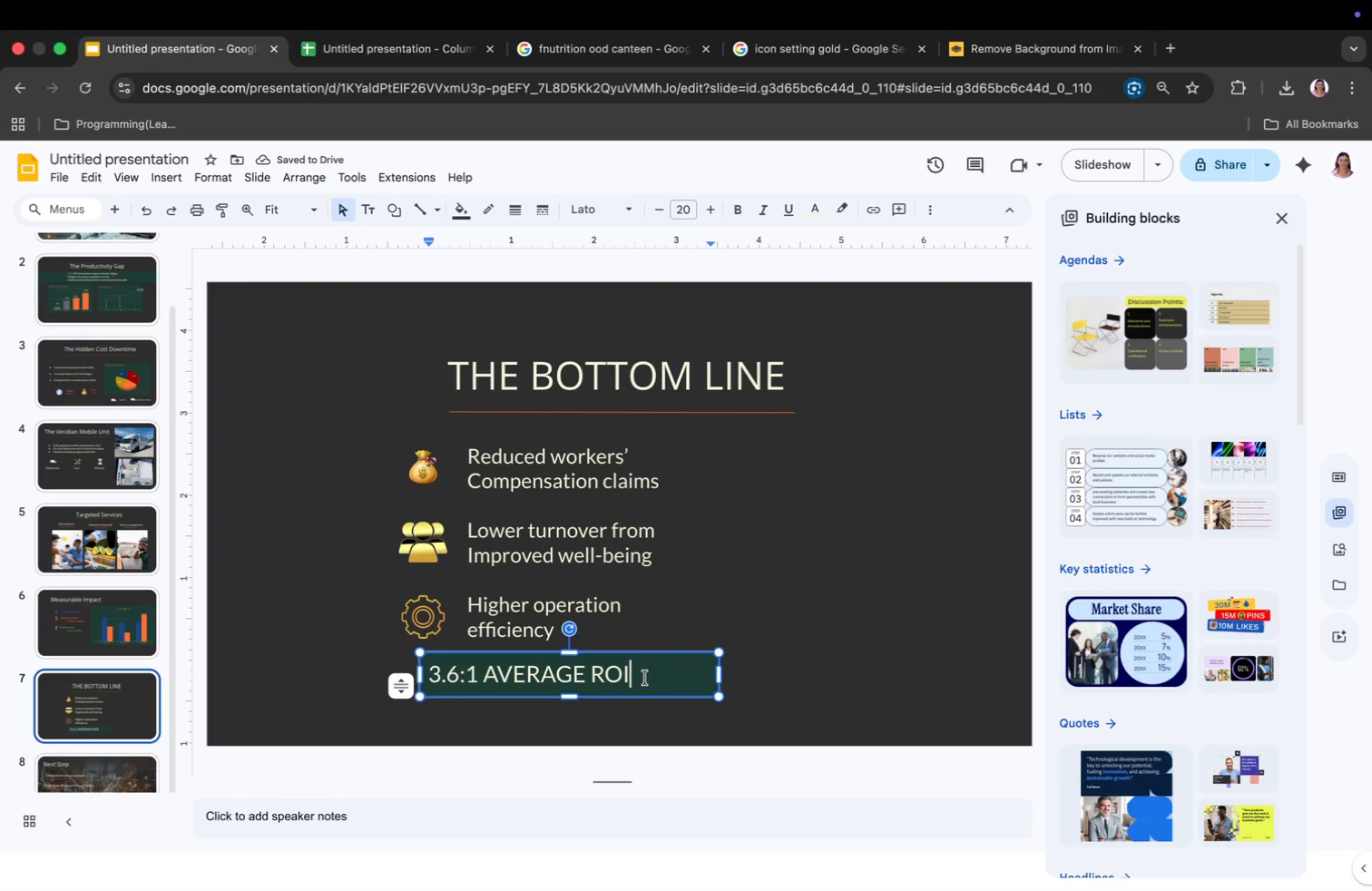 
key(Enter)
 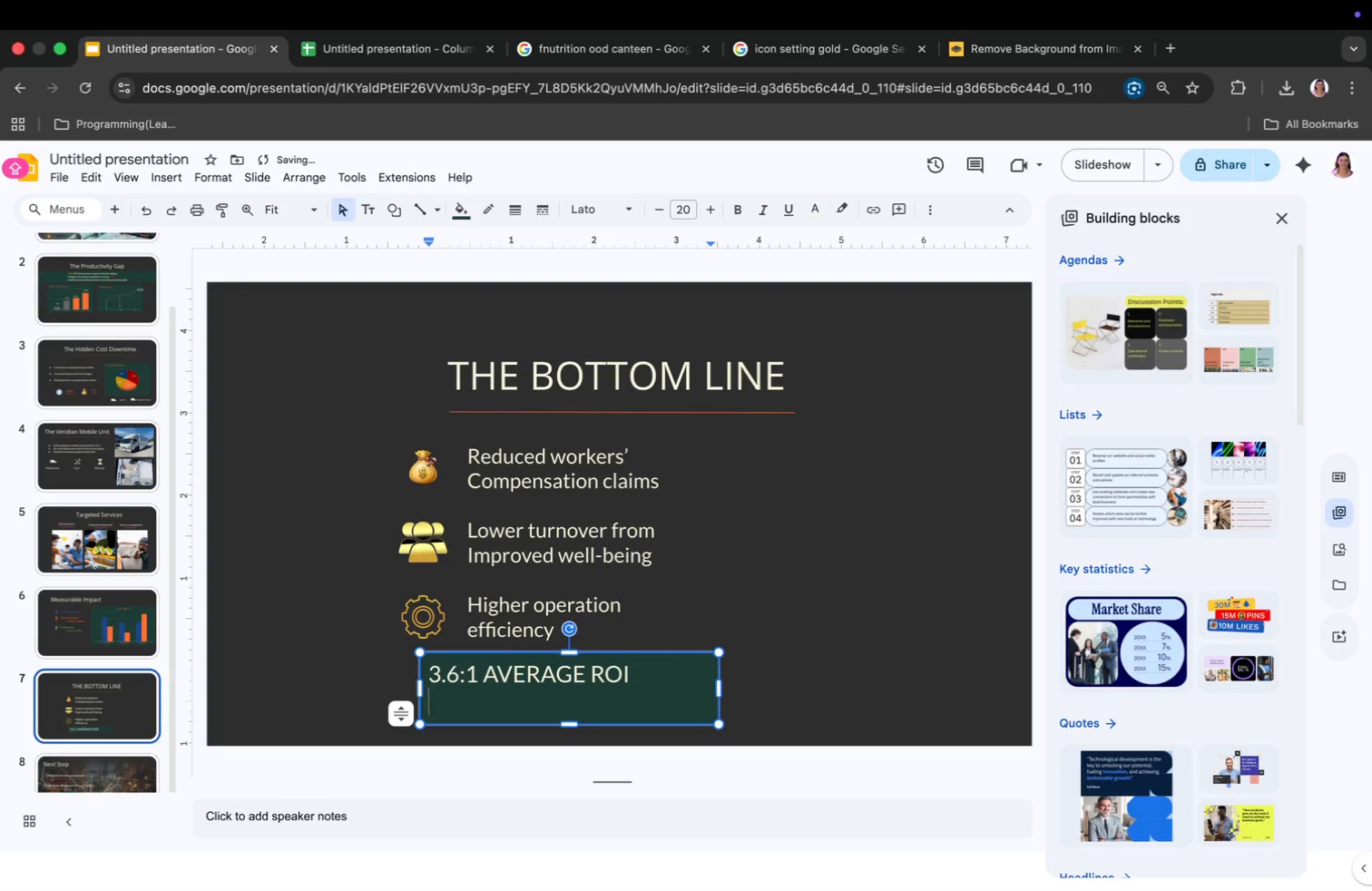 
key(Tab)
 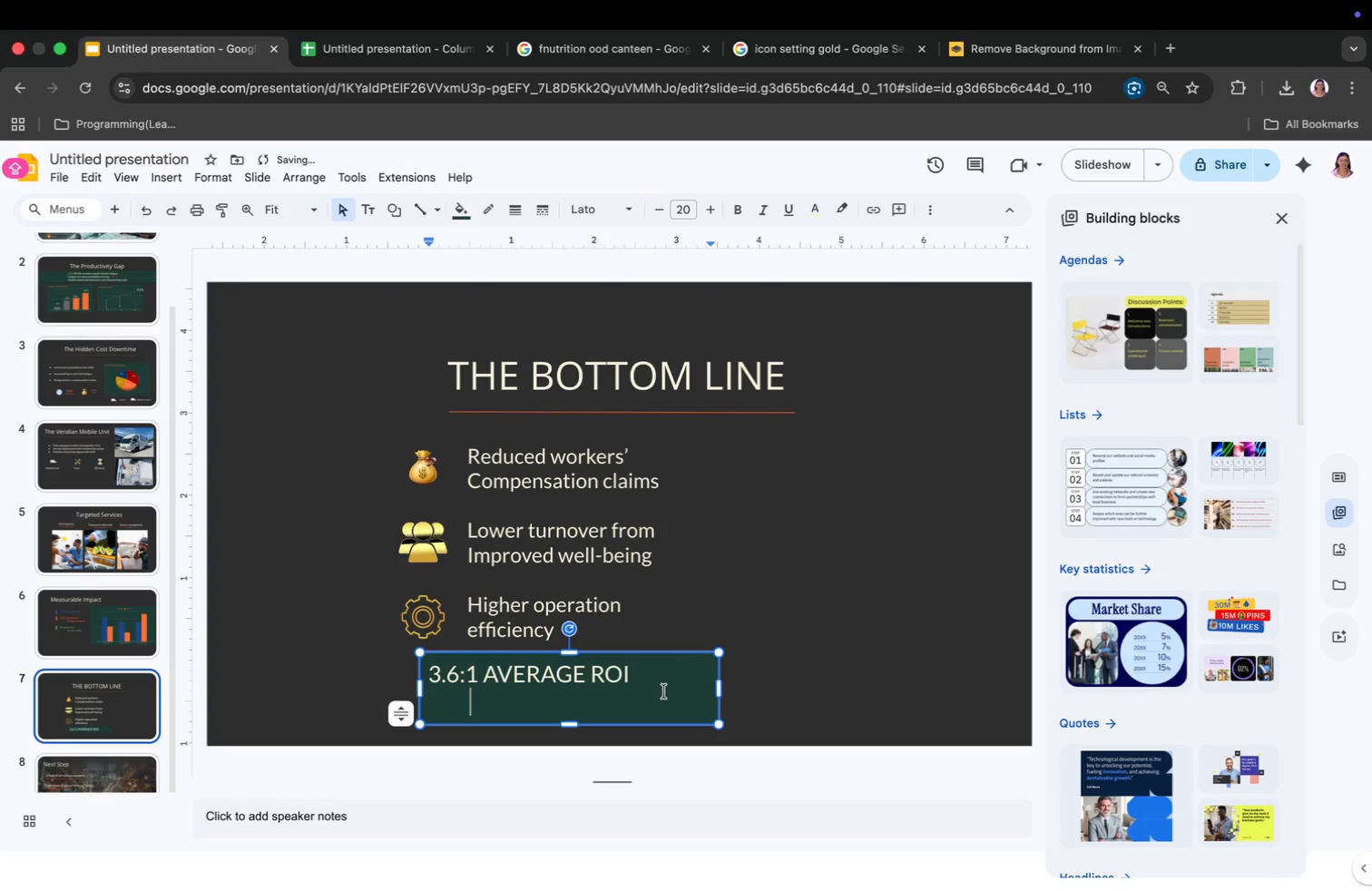 
key(Tab)
 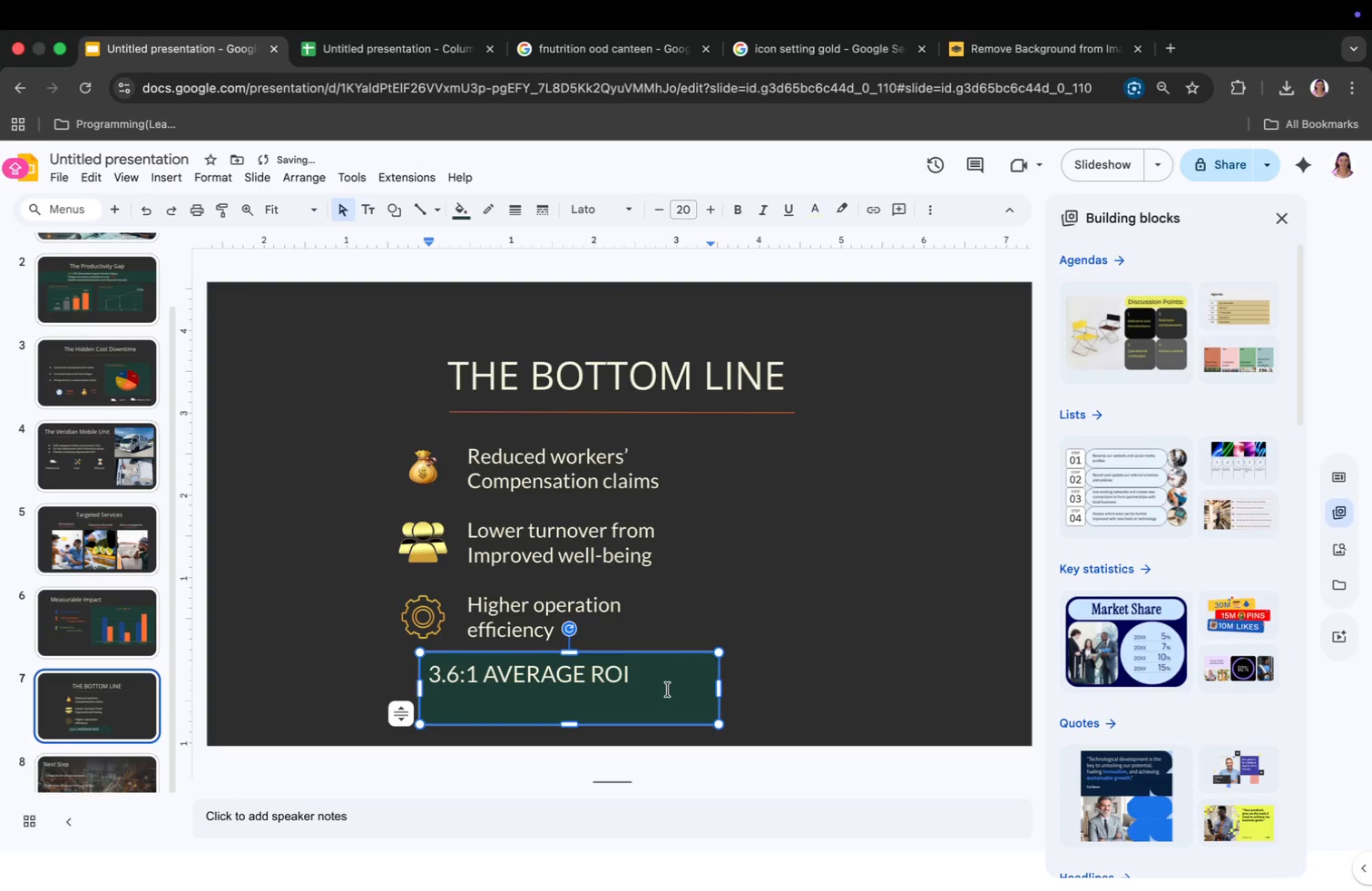 
key(Backspace)
 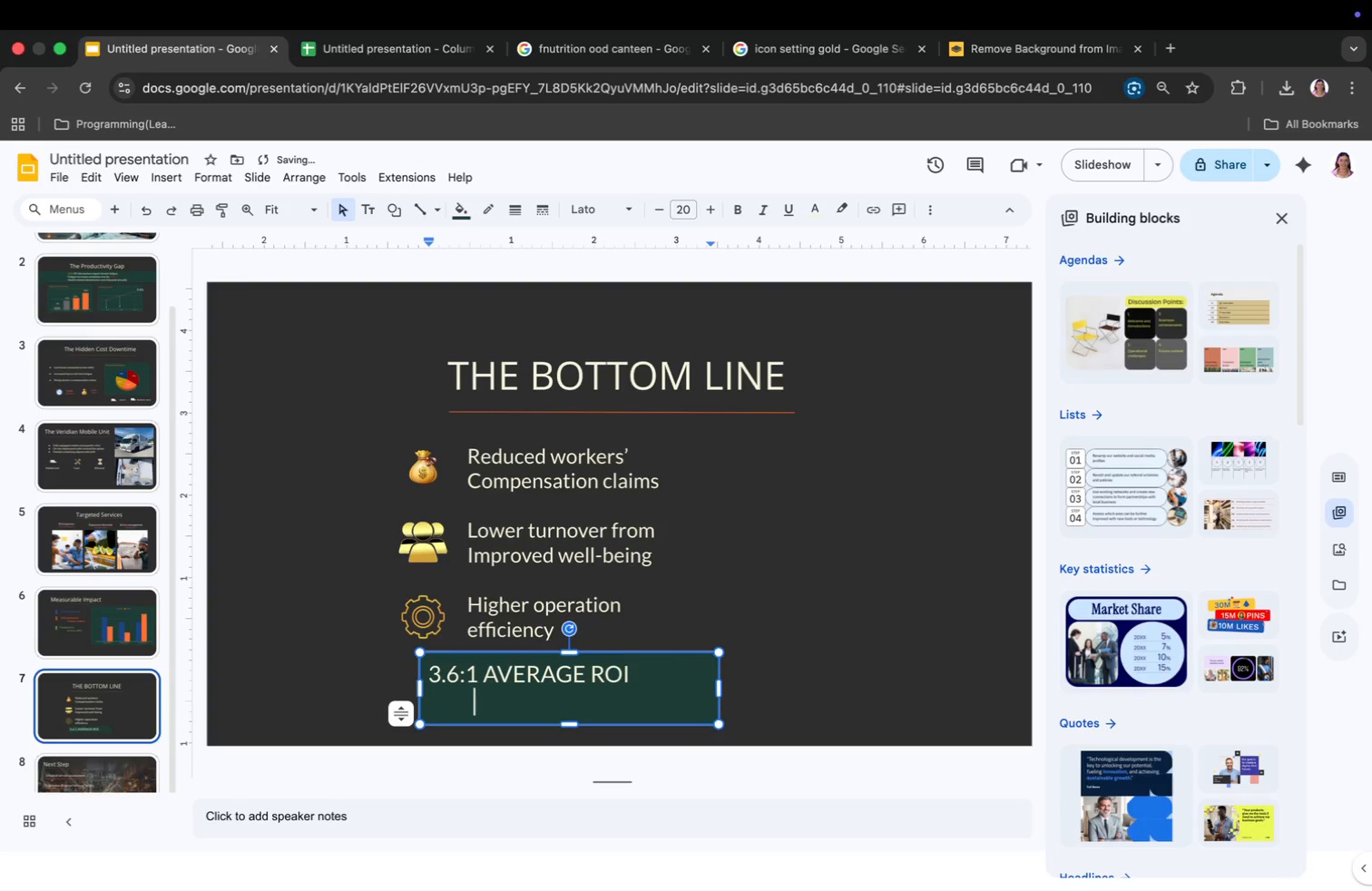 
key(Space)
 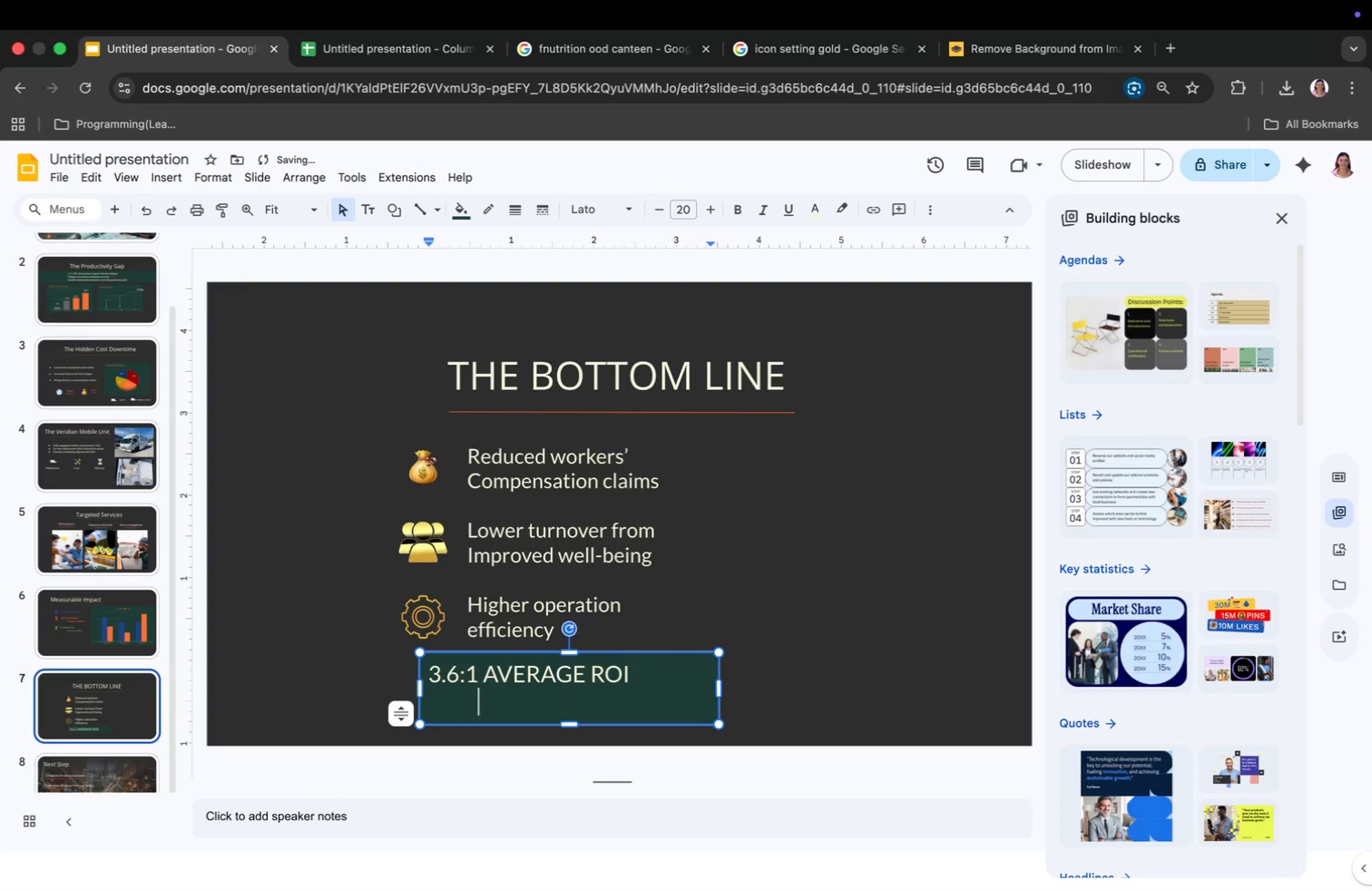 
key(Space)
 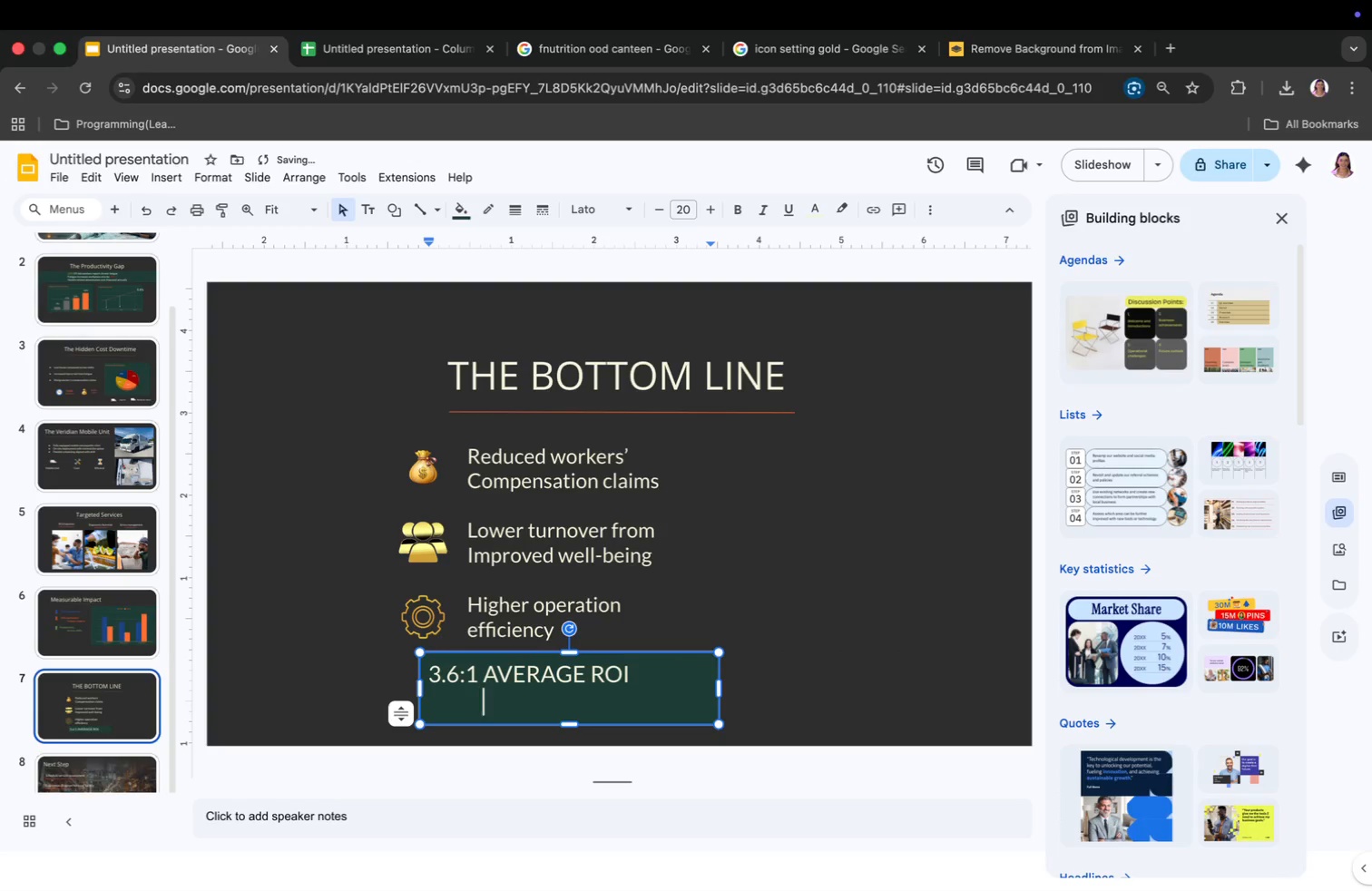 
key(Space)
 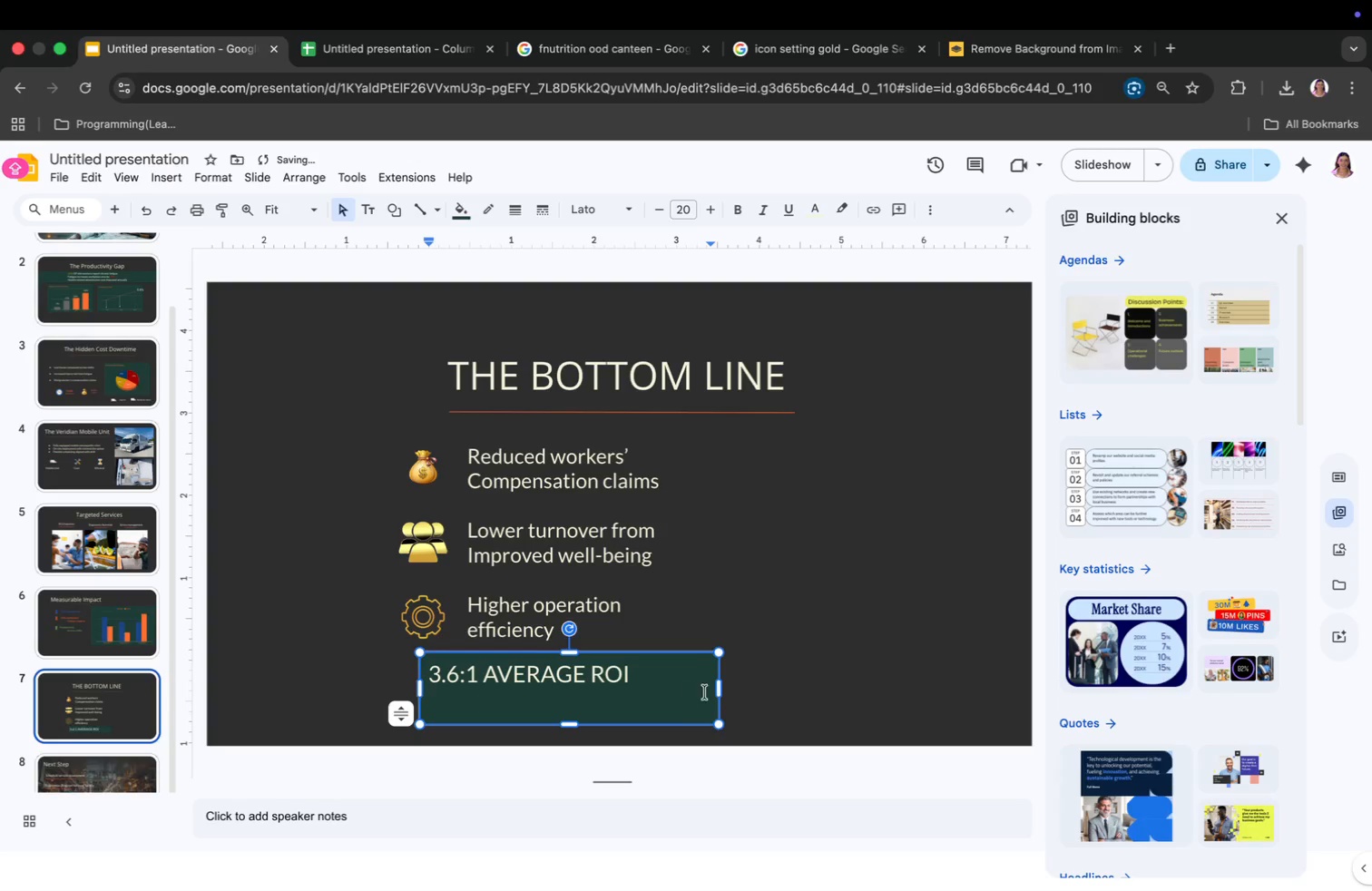 
left_click_drag(start_coordinate=[715, 689], to_coordinate=[649, 698])
 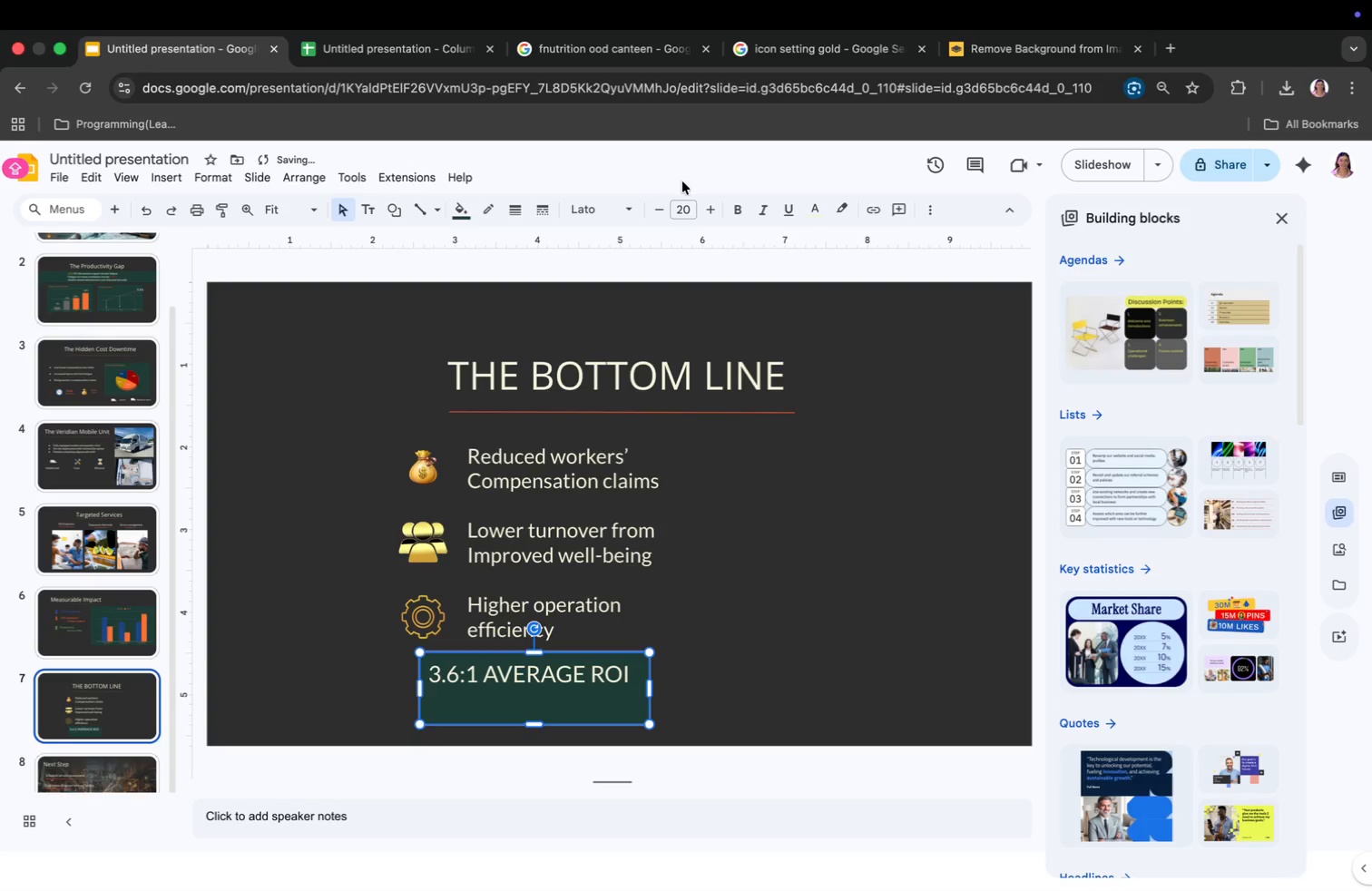 
left_click([684, 208])
 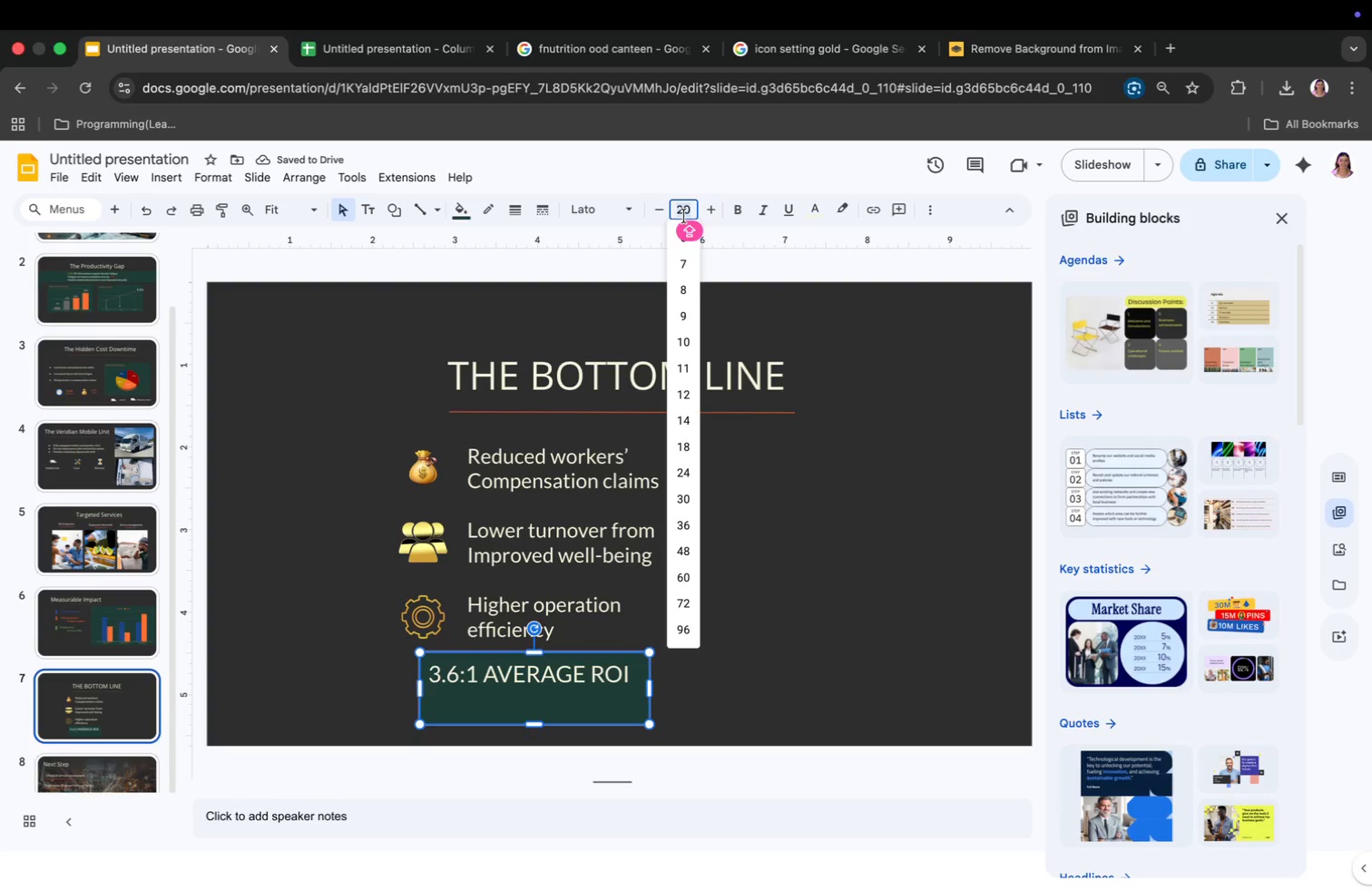 
type(10)
 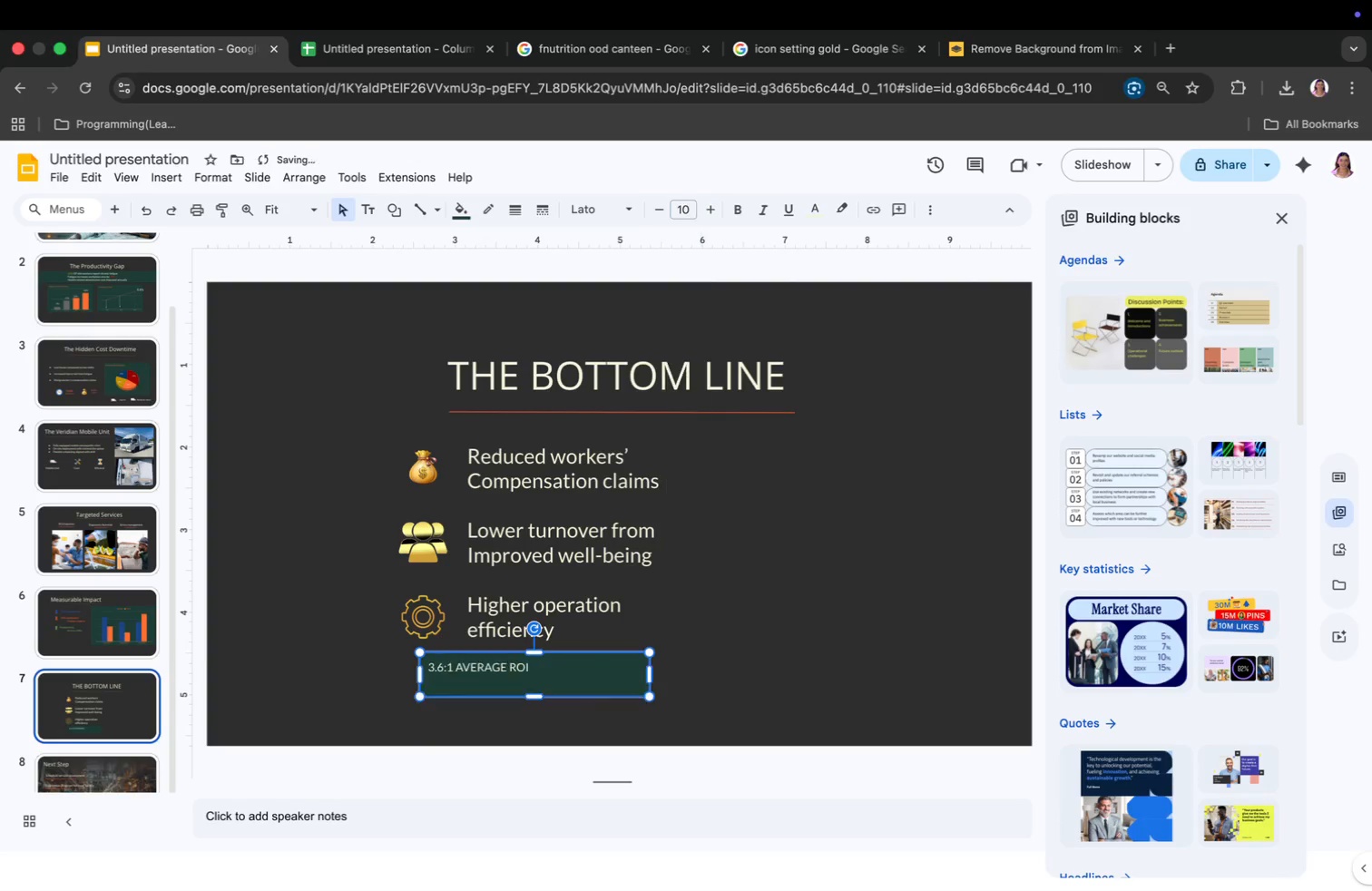 
key(Enter)
 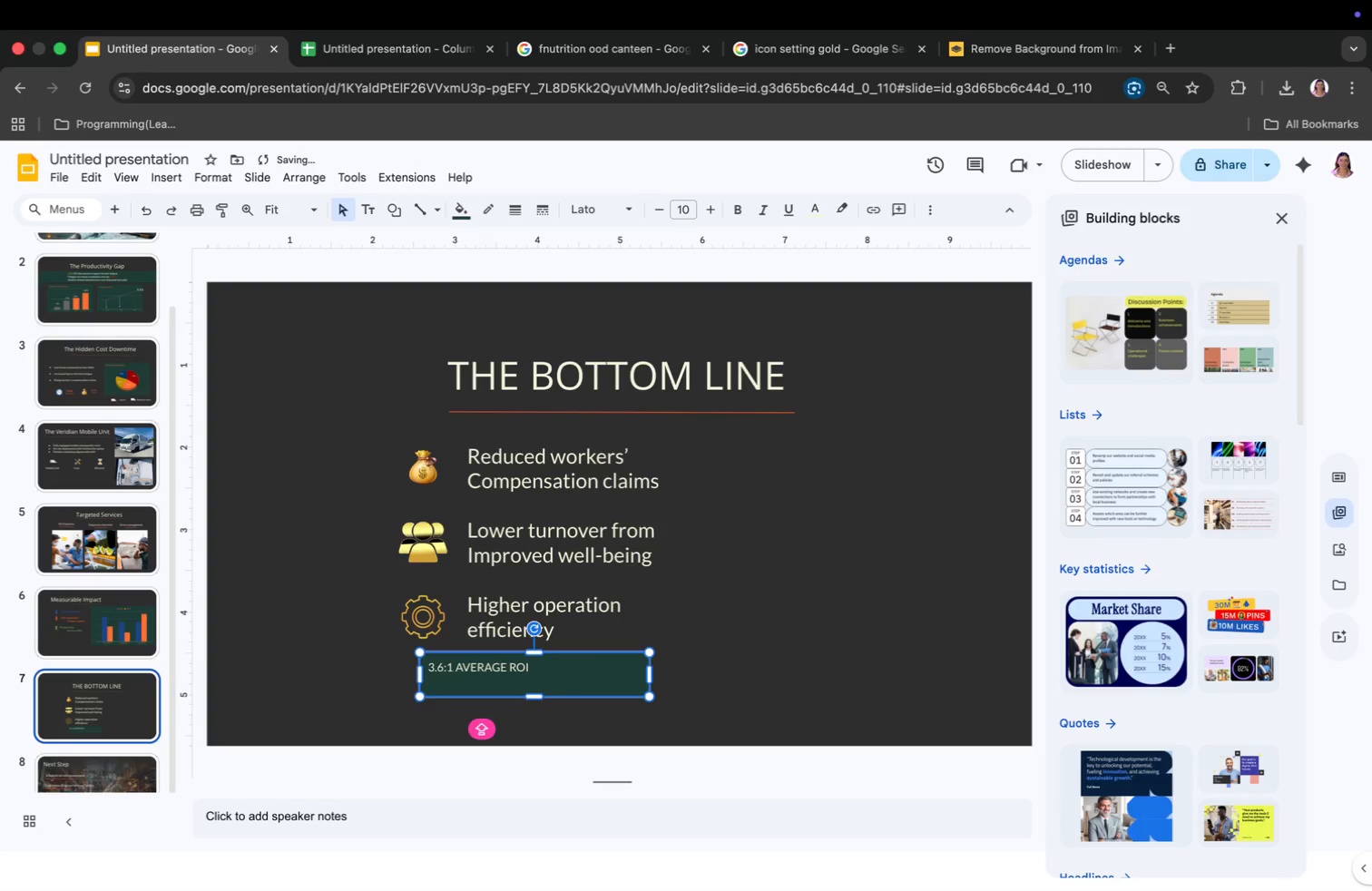 
key(Meta+CommandLeft)
 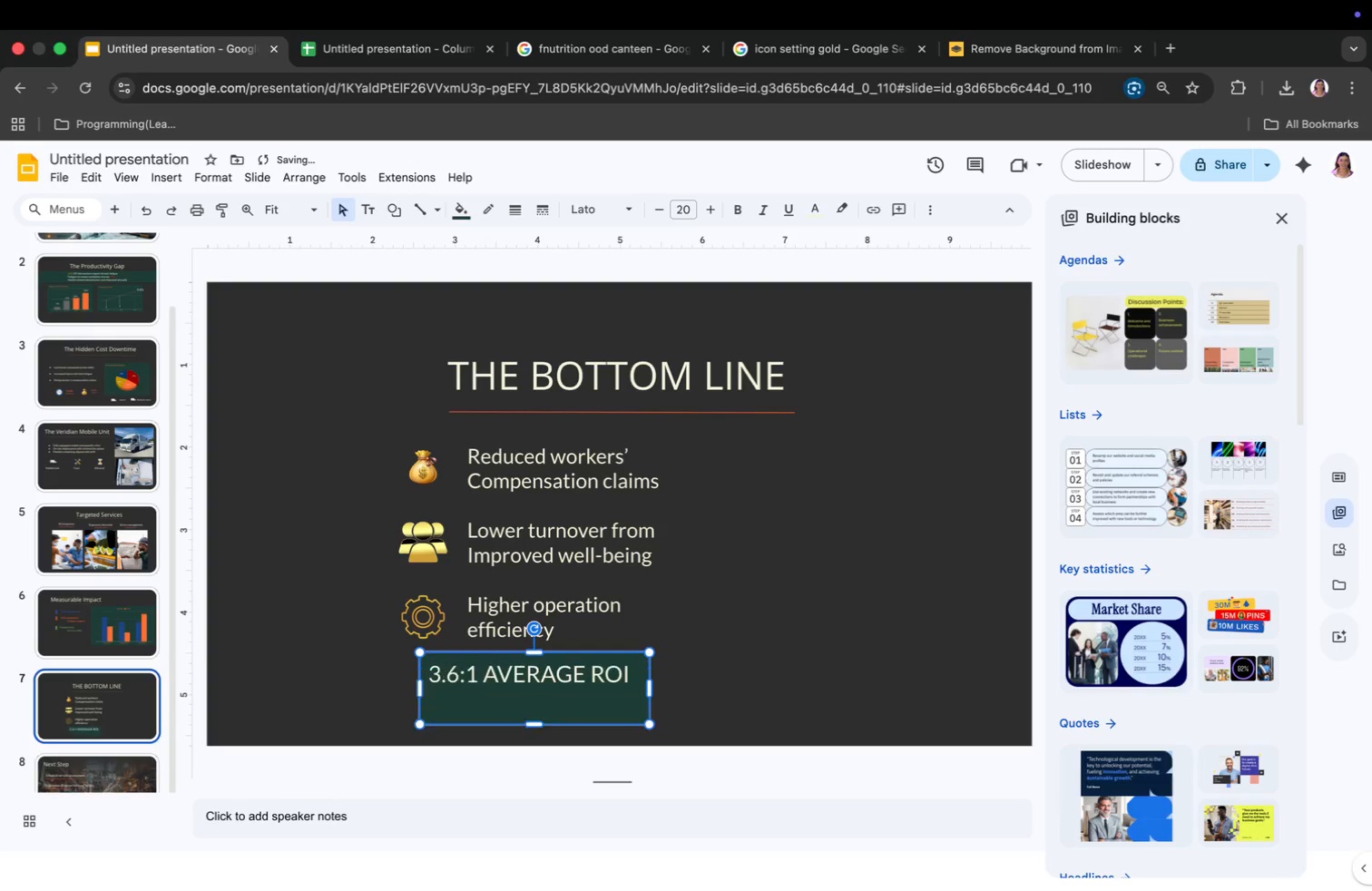 
key(Meta+Z)
 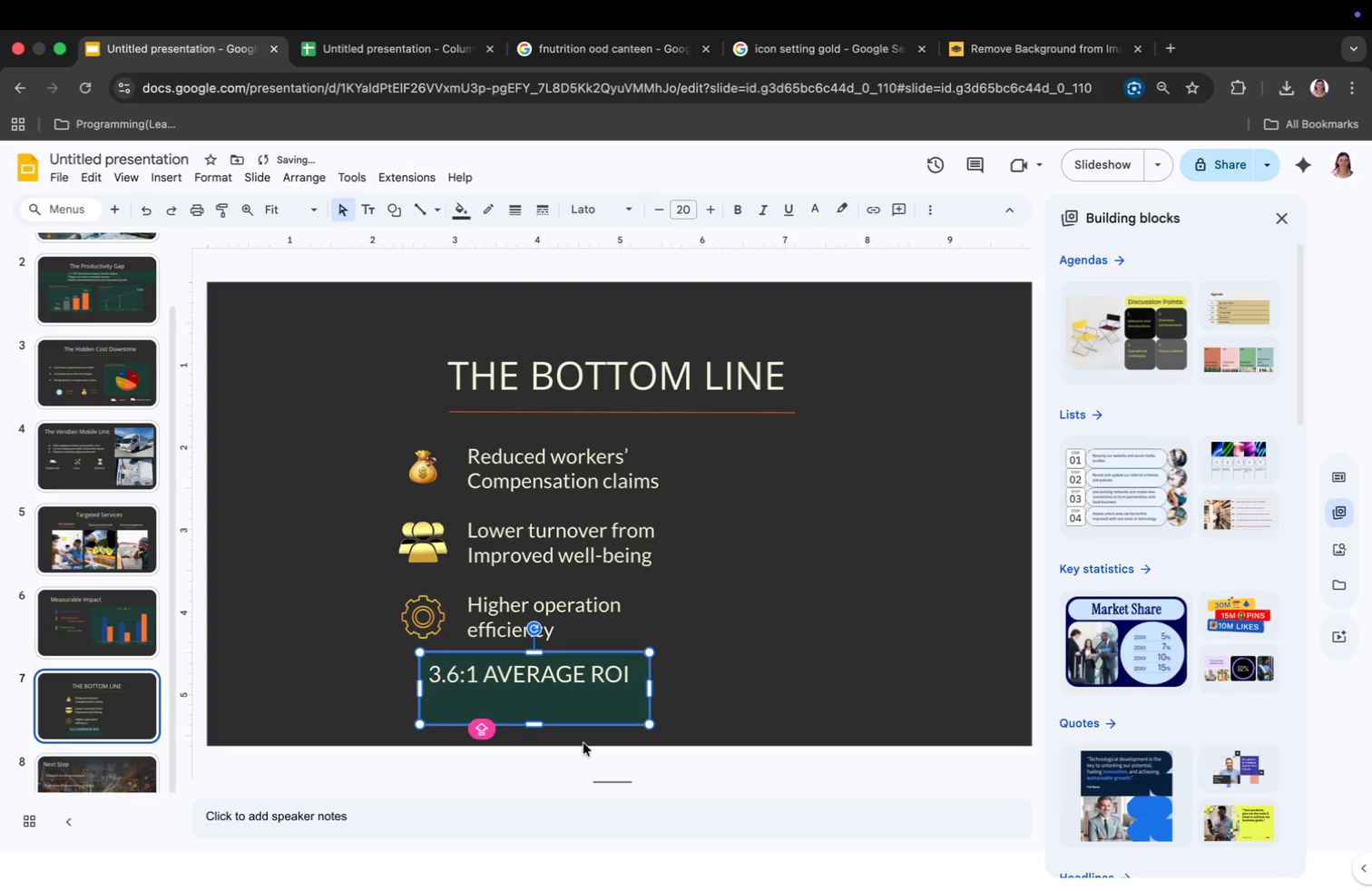 
left_click([505, 701])
 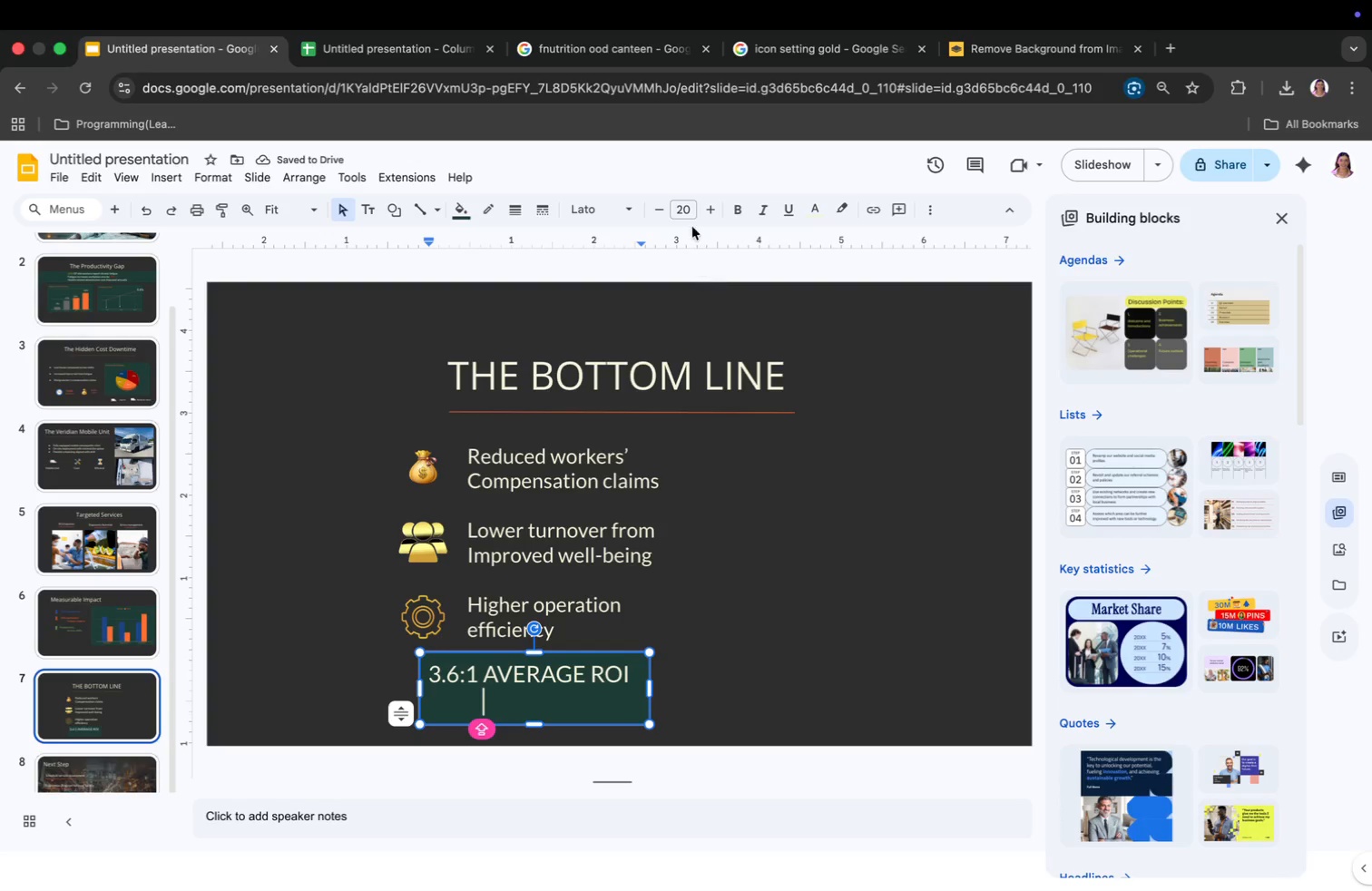 
left_click([687, 214])
 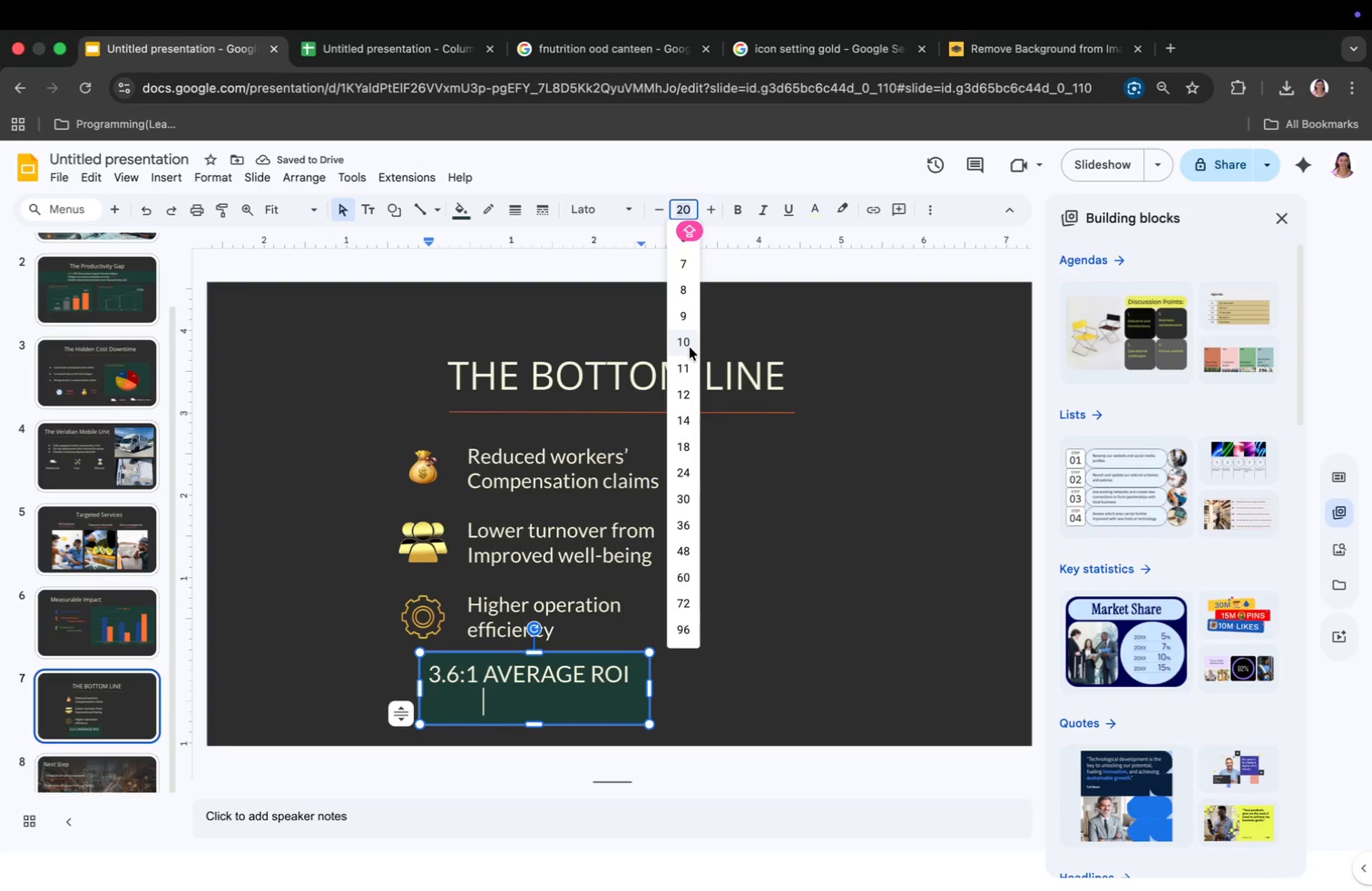 
left_click([688, 335])
 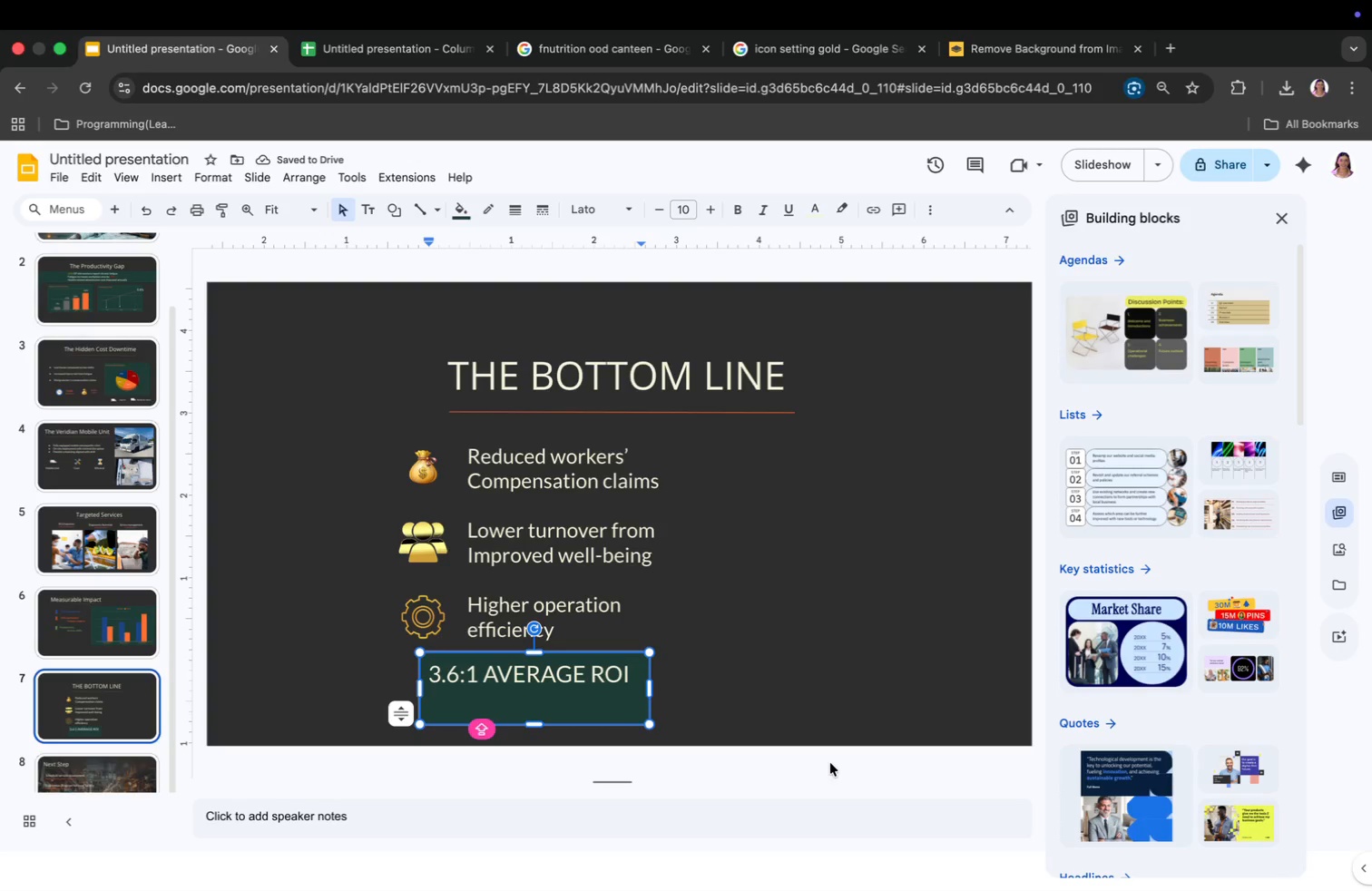 
type(g)
key(Backspace)
type(f)
key(Backspace)
type(FOR E)
key(Backspace)
key(Backspace)
key(Backspace)
key(Backspace)
type(or Eevry)
key(Backspace)
key(Backspace)
key(Backspace)
key(Backspace)
type(very 41 Invested,)
 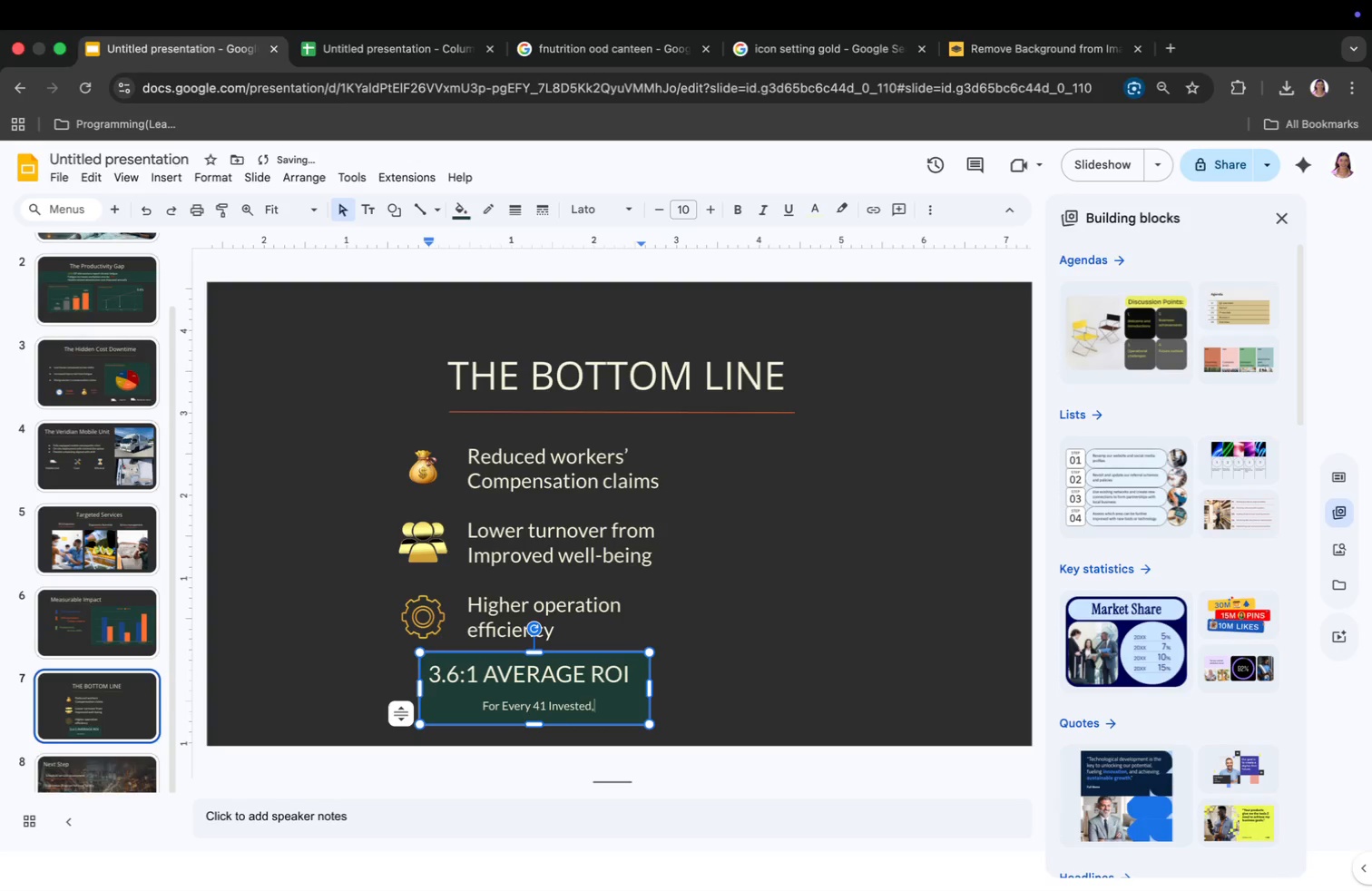 
key(Enter)
 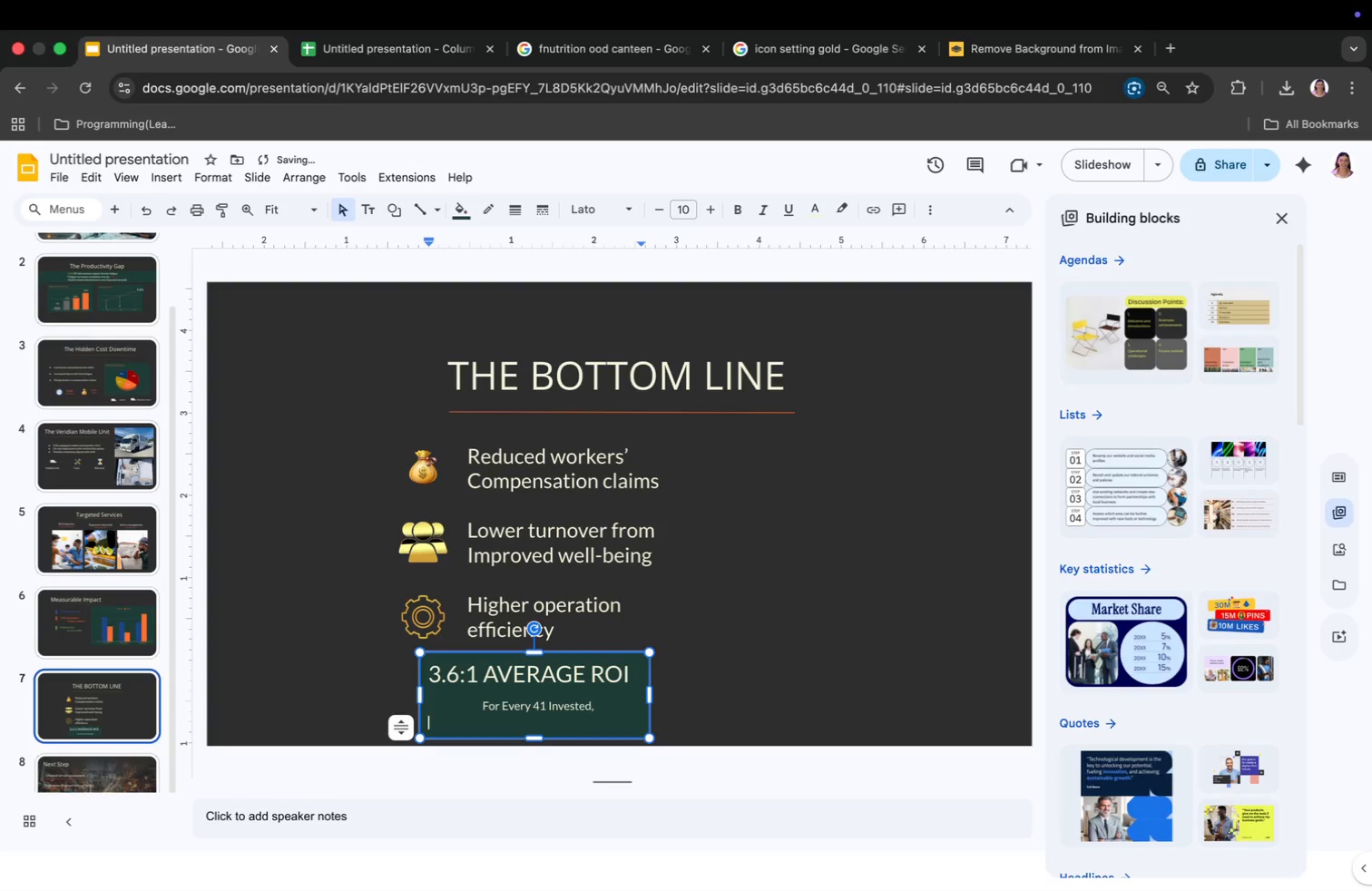 
key(Tab)
type(     YOU Sva)
key(Backspace)
key(Backspace)
type(ave $3.60)
 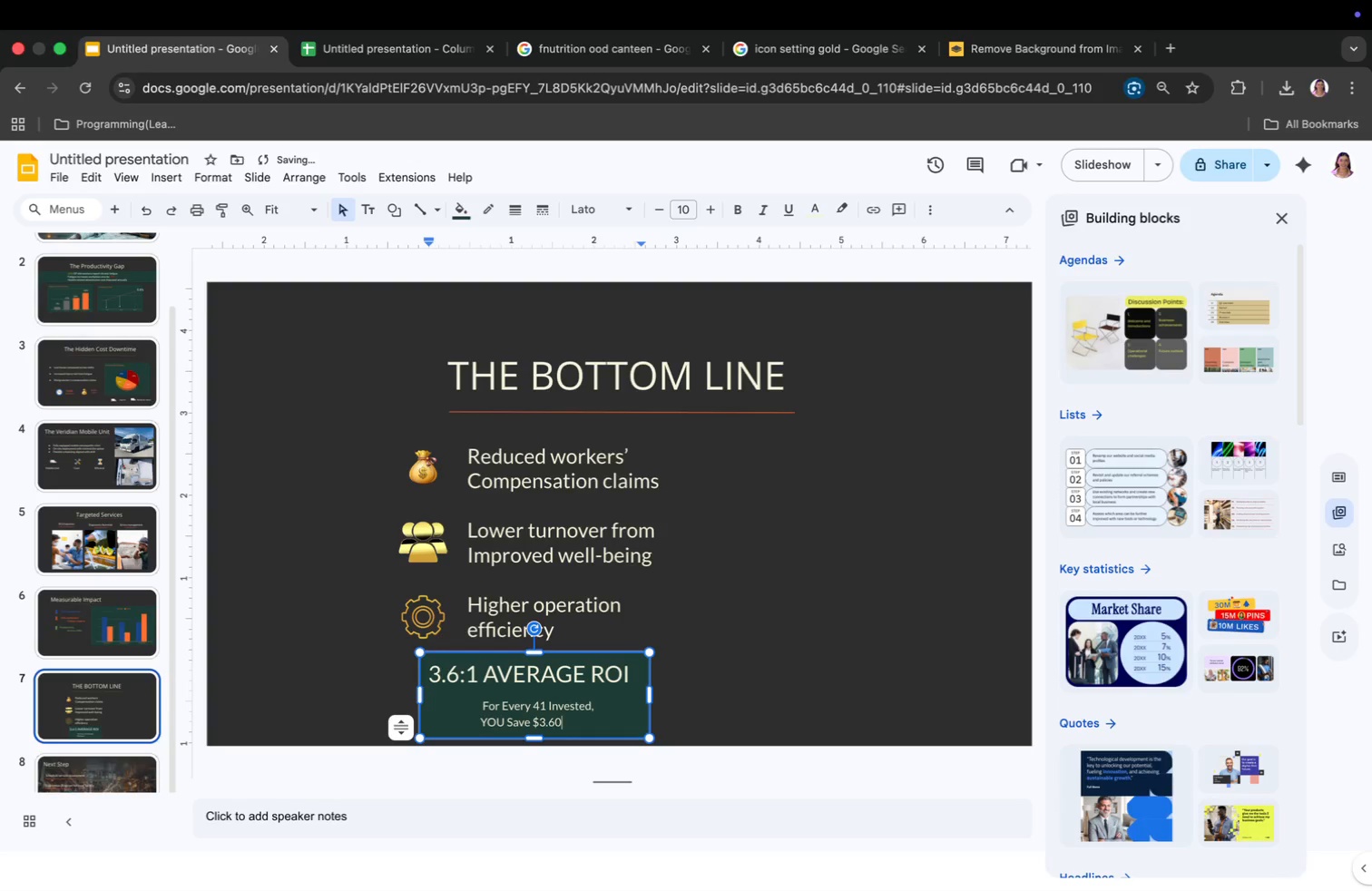 
left_click_drag(start_coordinate=[480, 706], to_coordinate=[603, 712])
 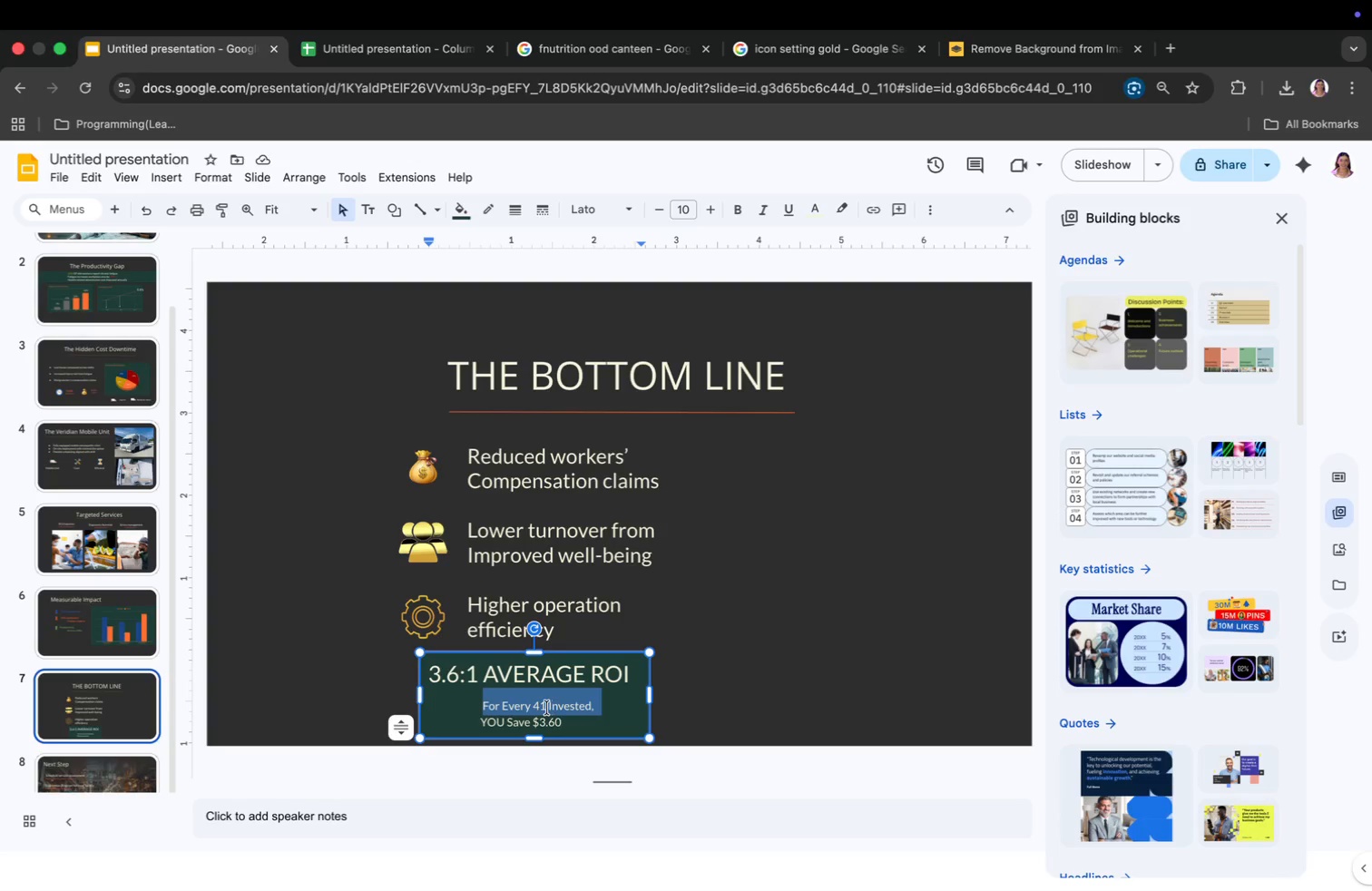 
left_click([544, 708])
 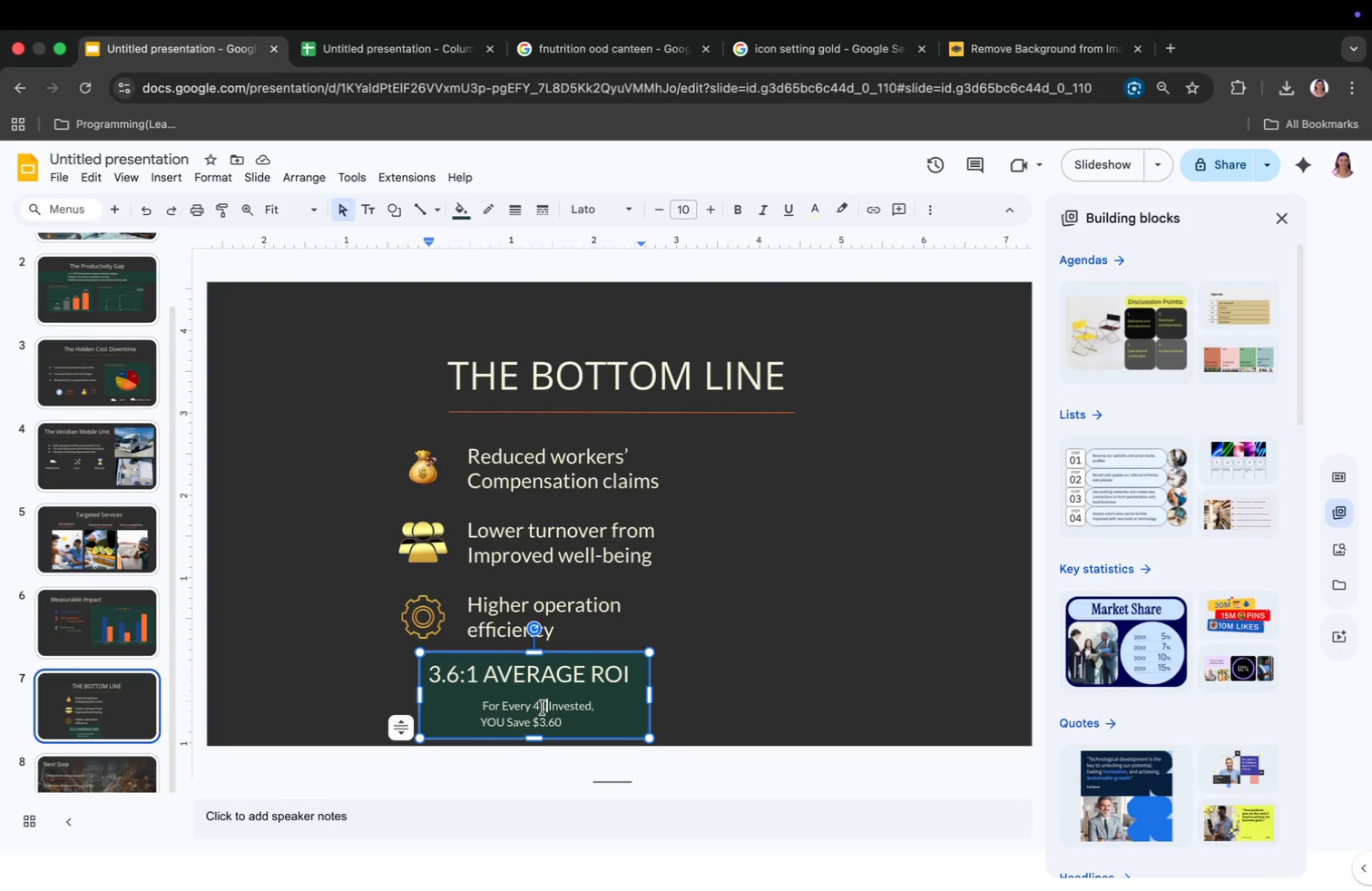 
left_click([543, 708])
 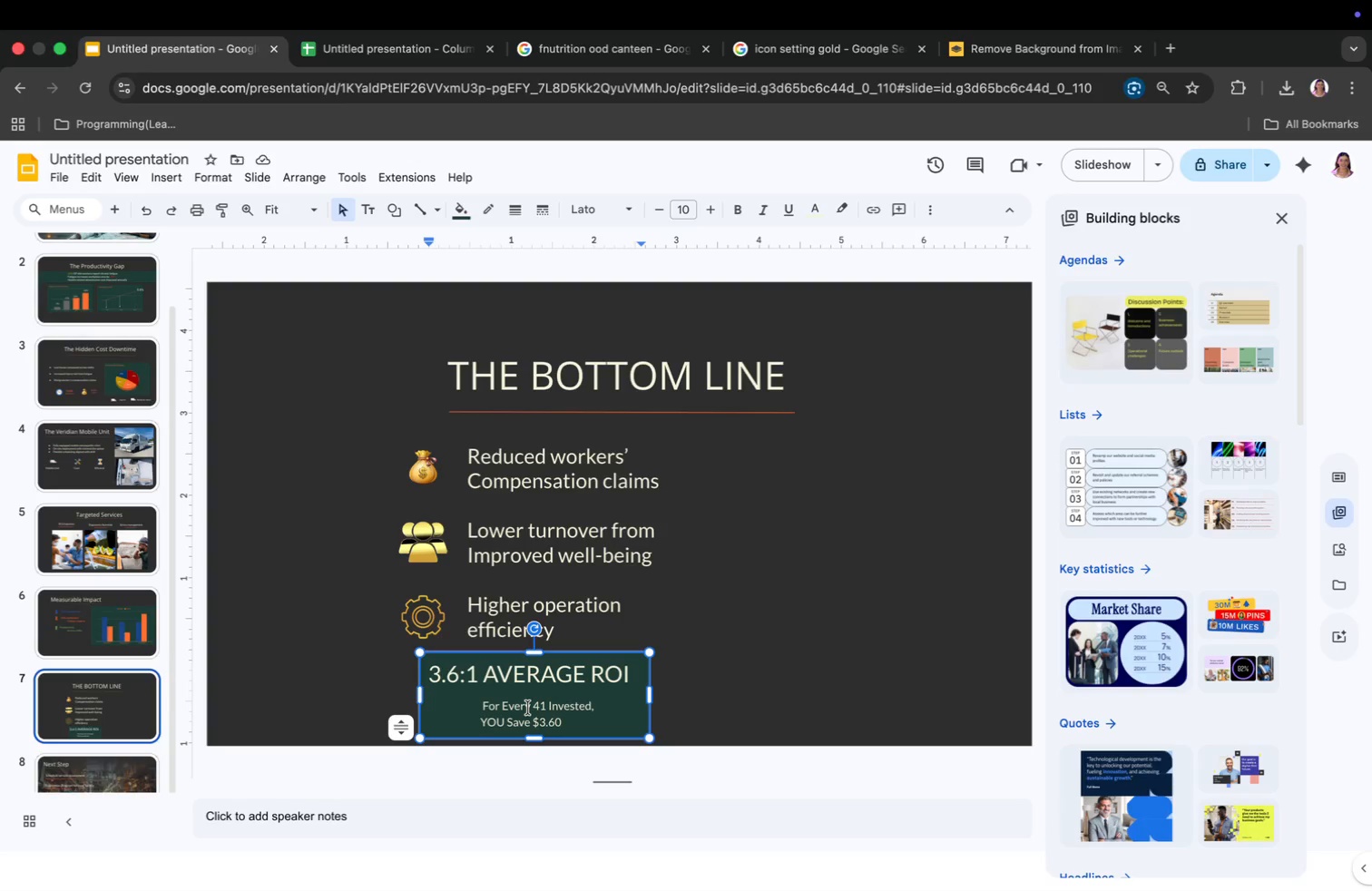 
key(ArrowLeft)
 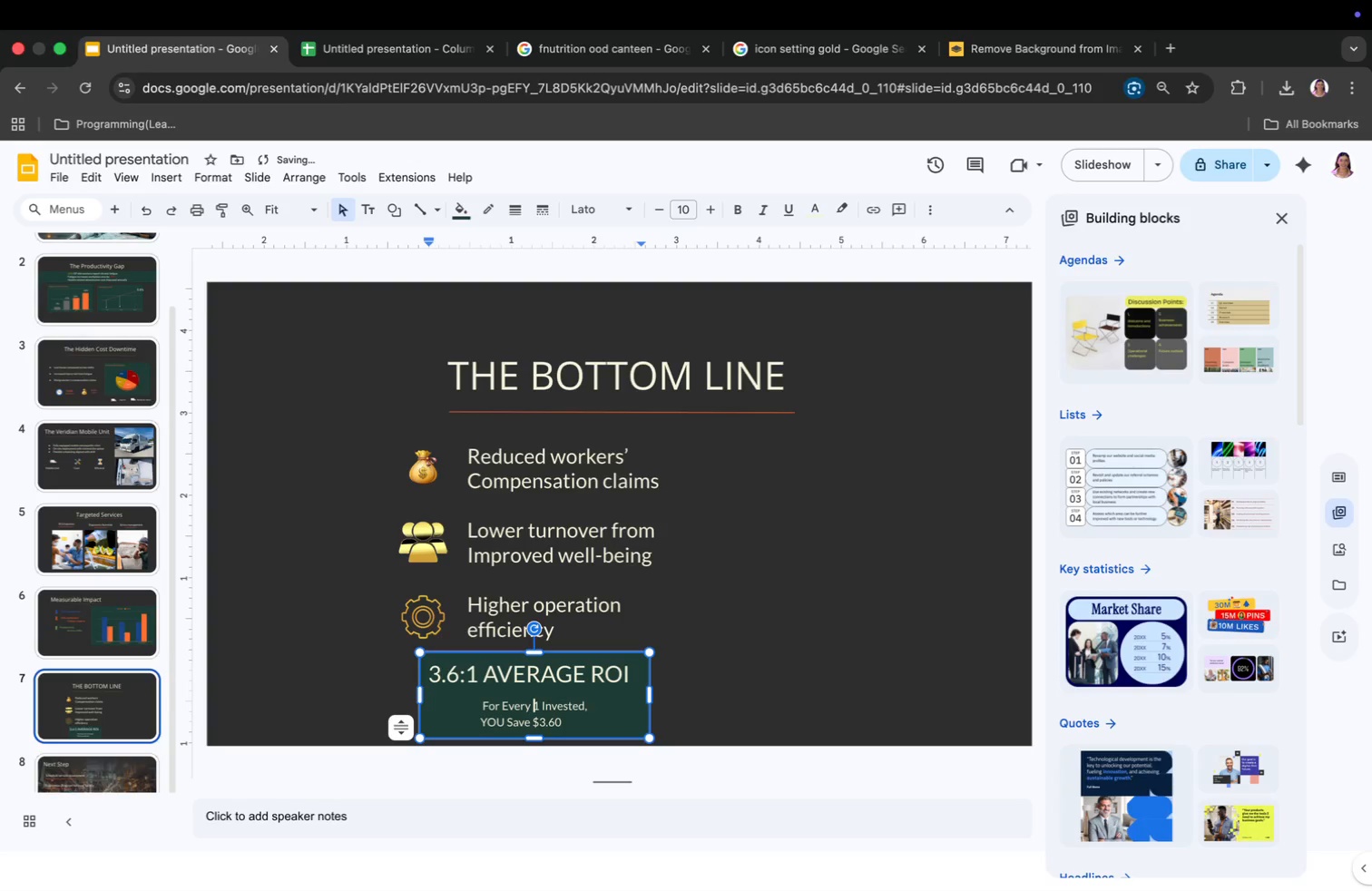 
key(Backspace)
 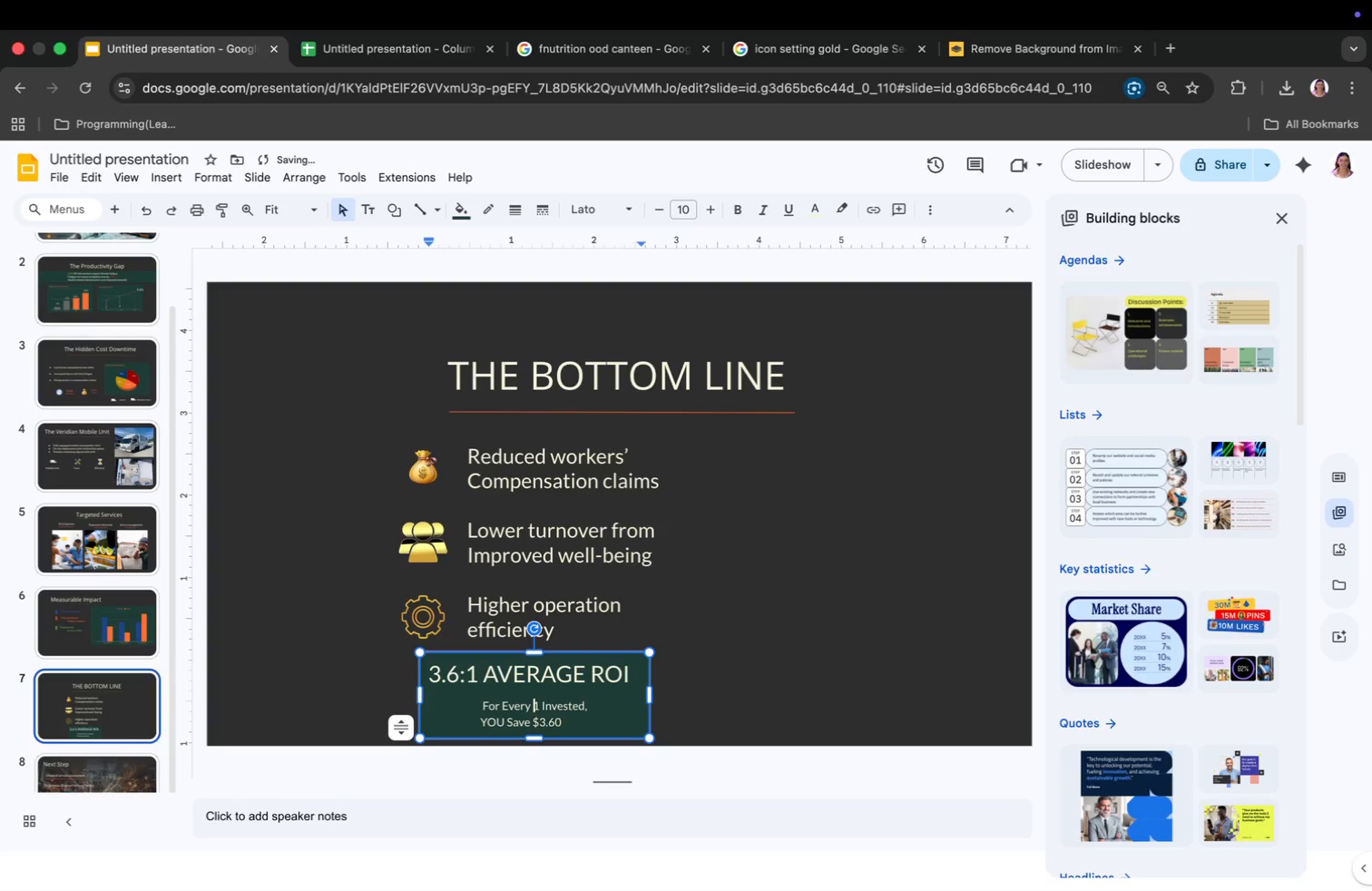 
key(Shift+4)
 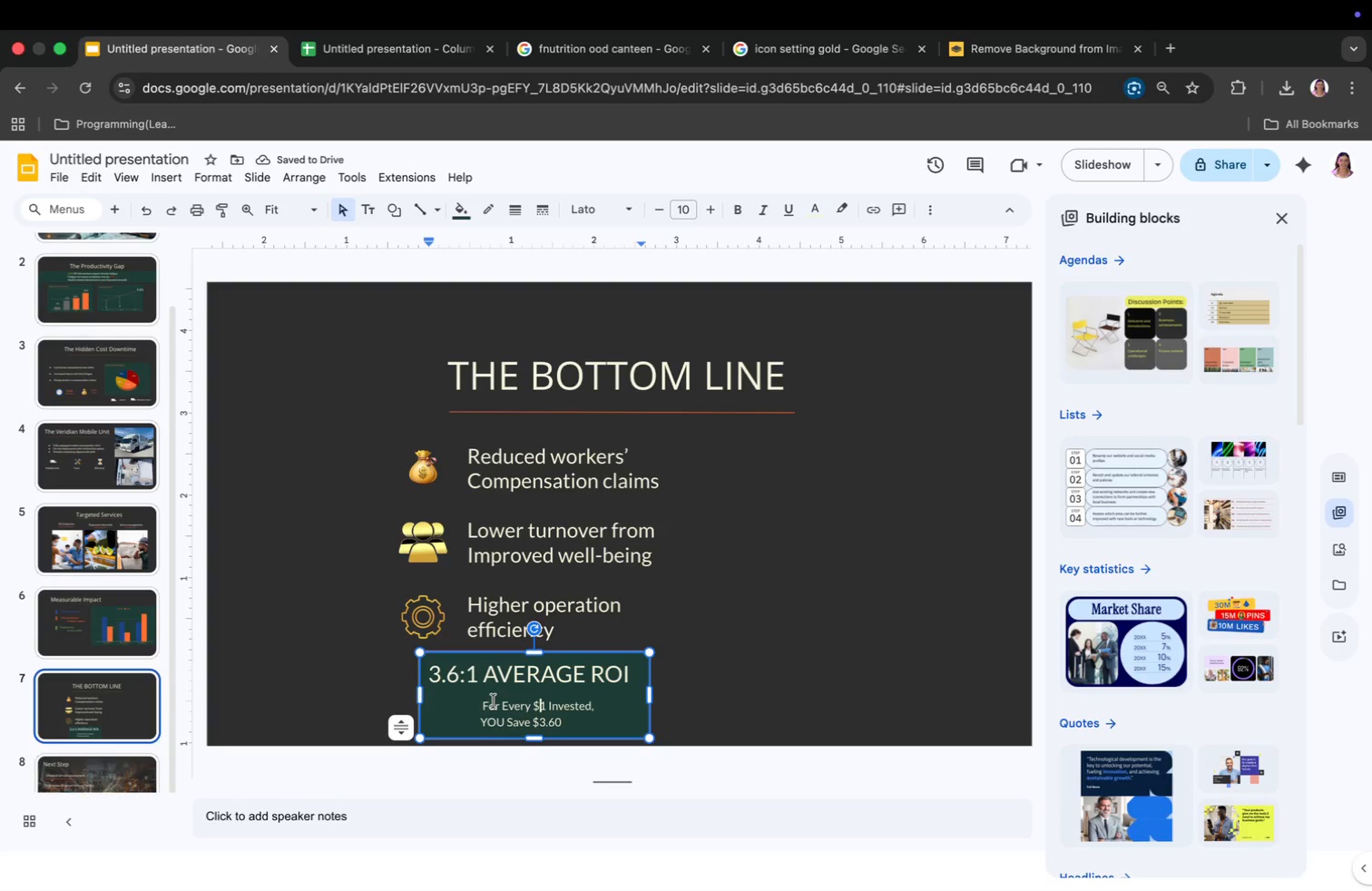 
left_click_drag(start_coordinate=[481, 702], to_coordinate=[598, 710])
 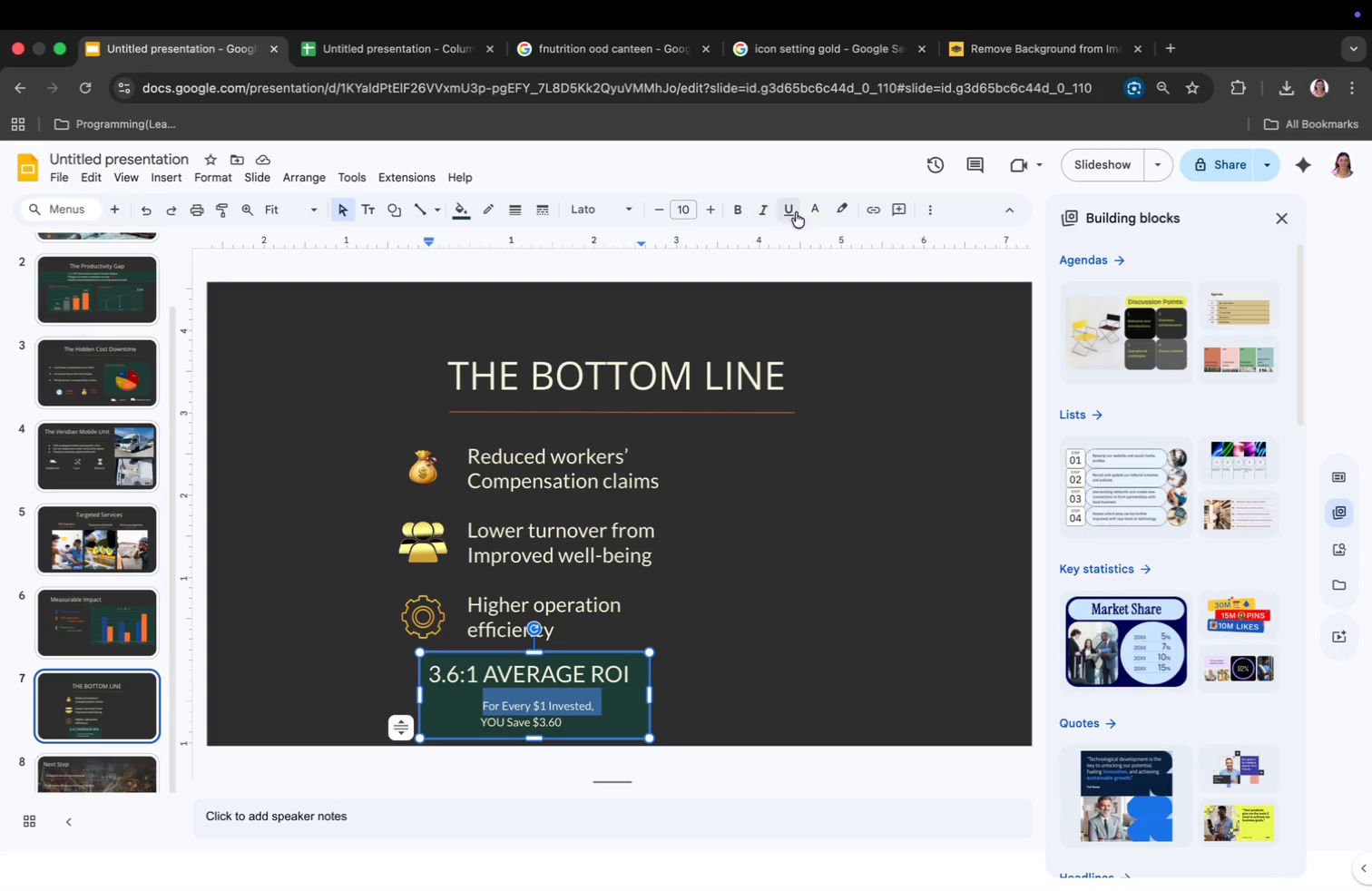 
left_click([806, 211])
 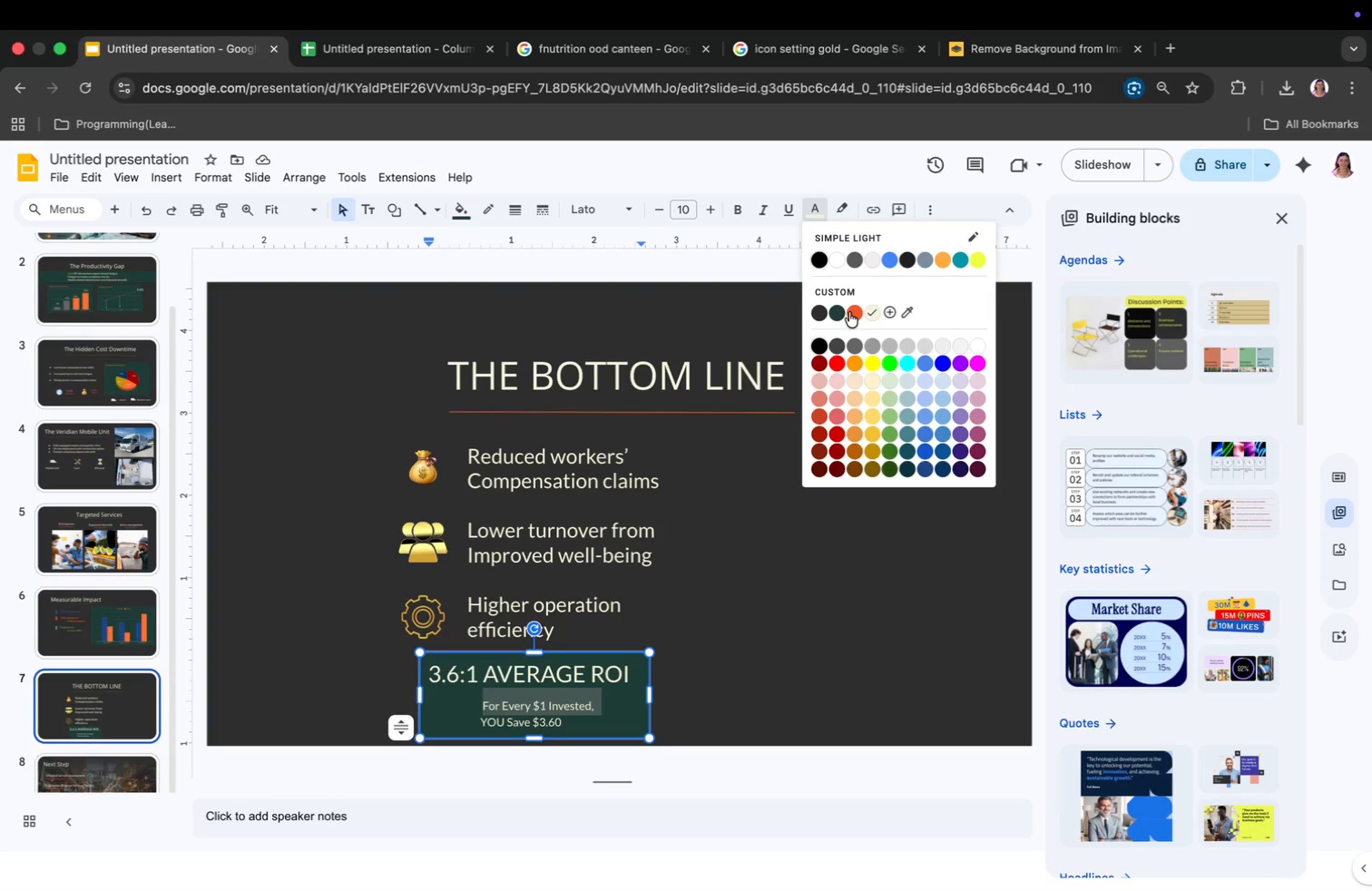 
left_click([852, 313])
 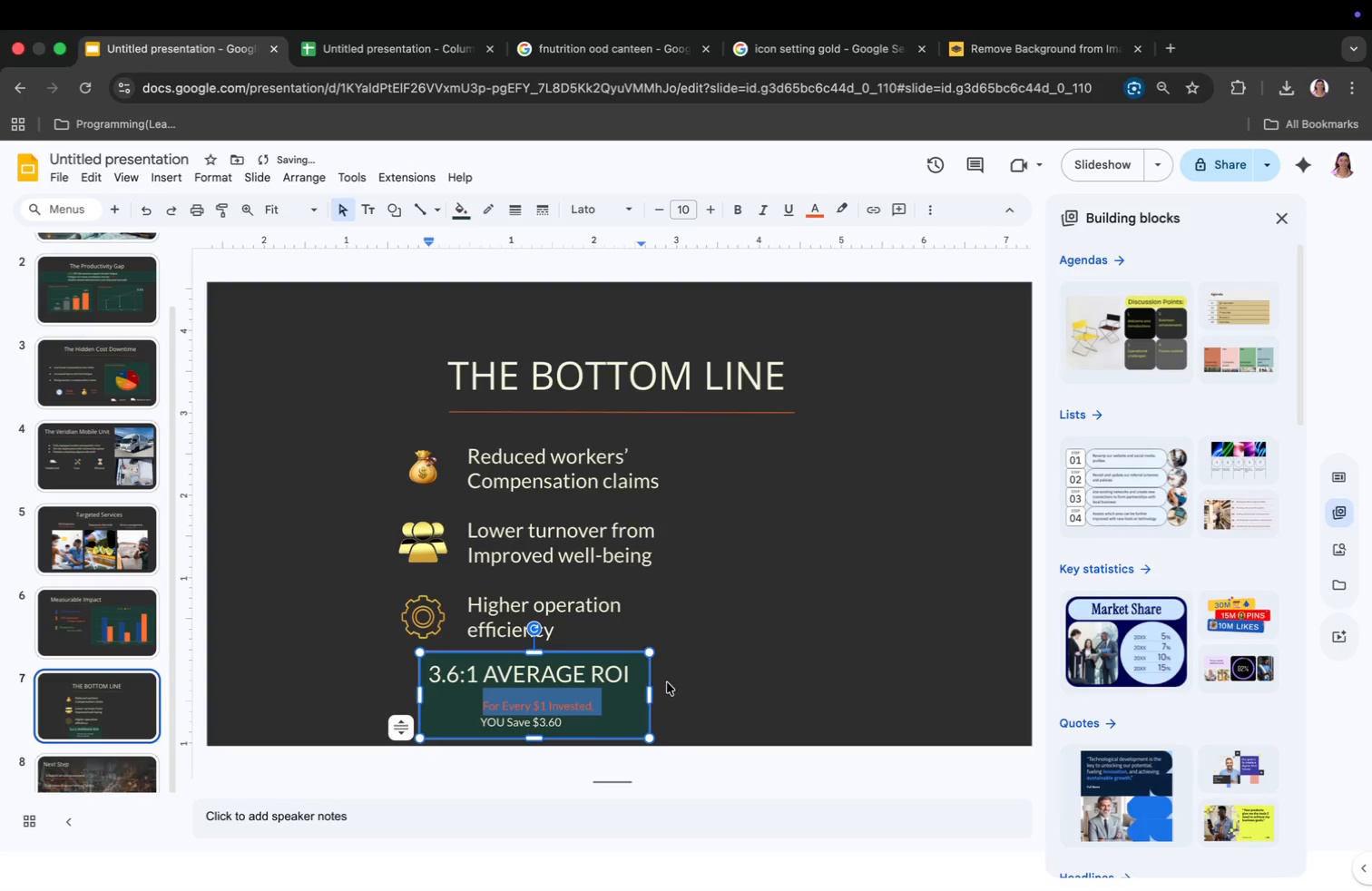 
left_click([591, 719])
 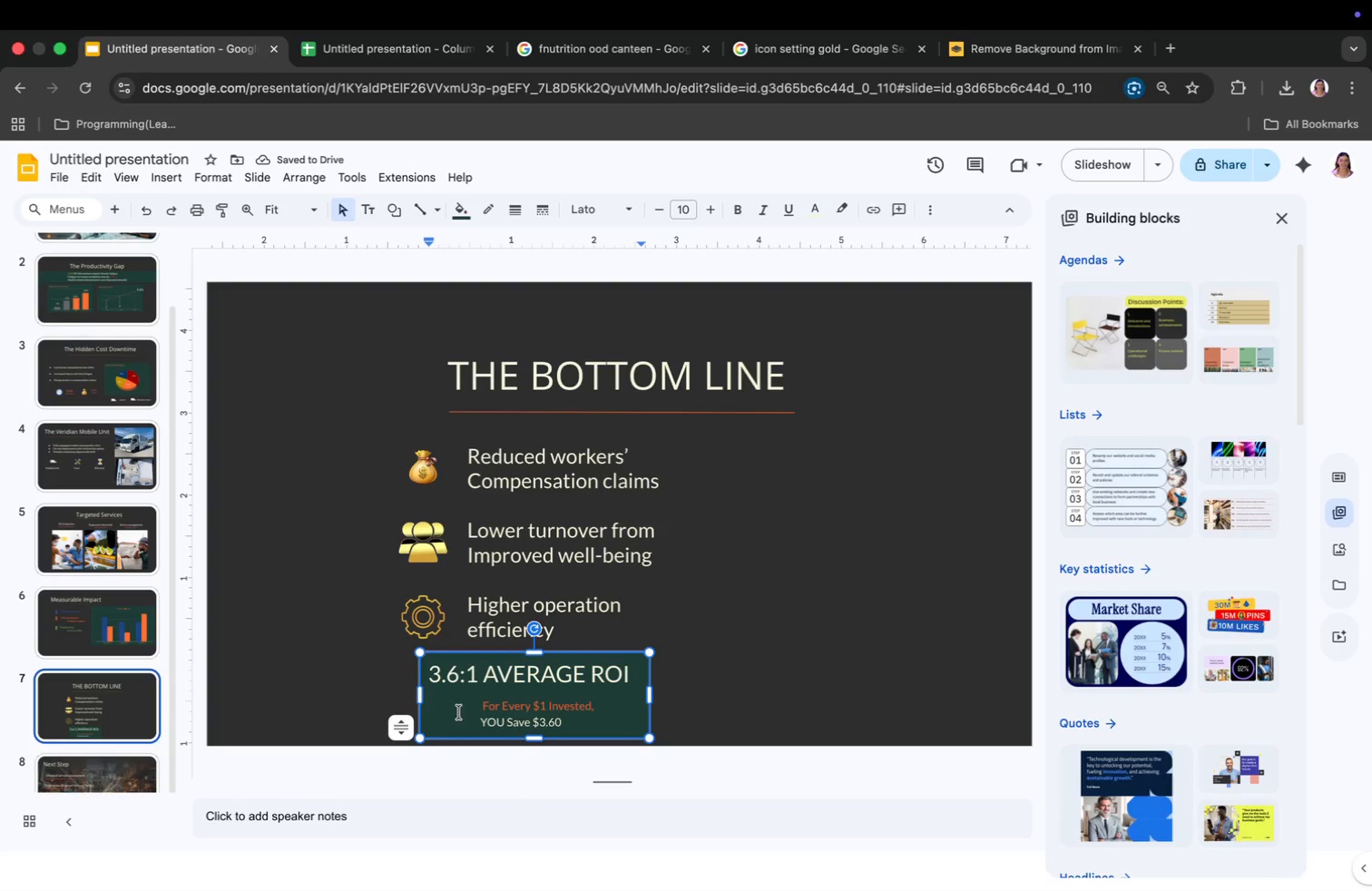 
left_click_drag(start_coordinate=[475, 721], to_coordinate=[566, 726])
 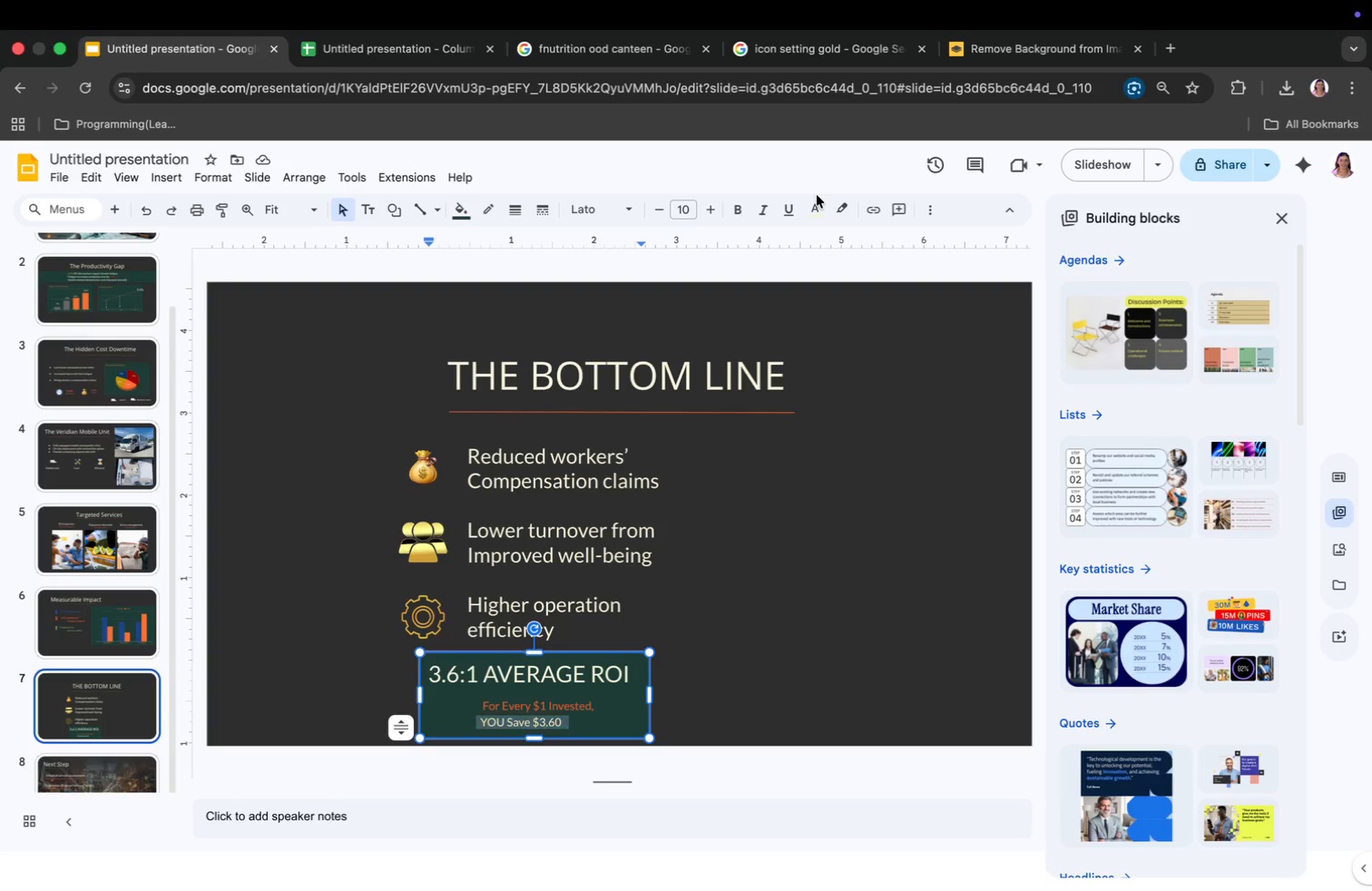 
double_click([815, 207])
 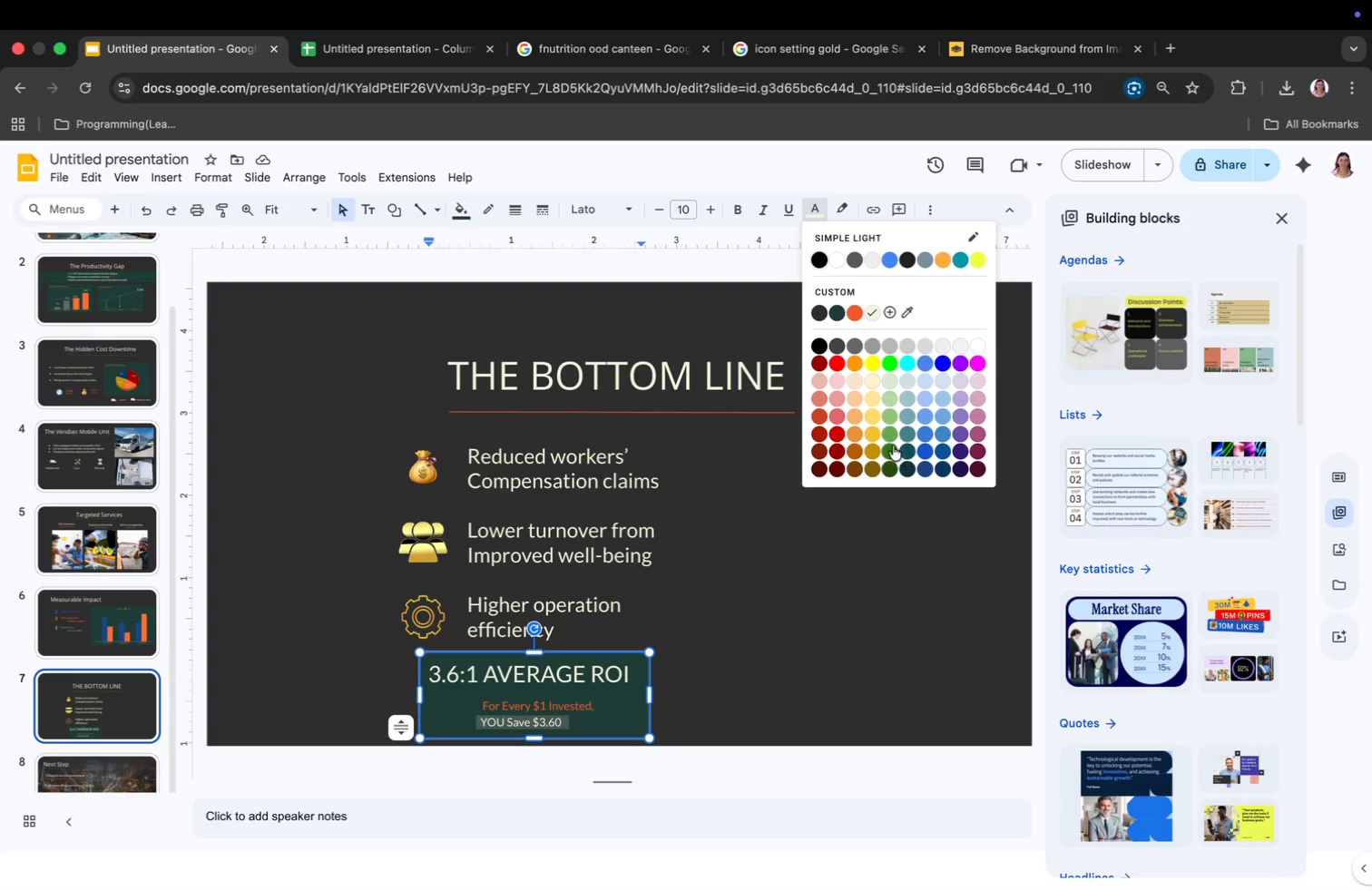 
left_click([889, 435])
 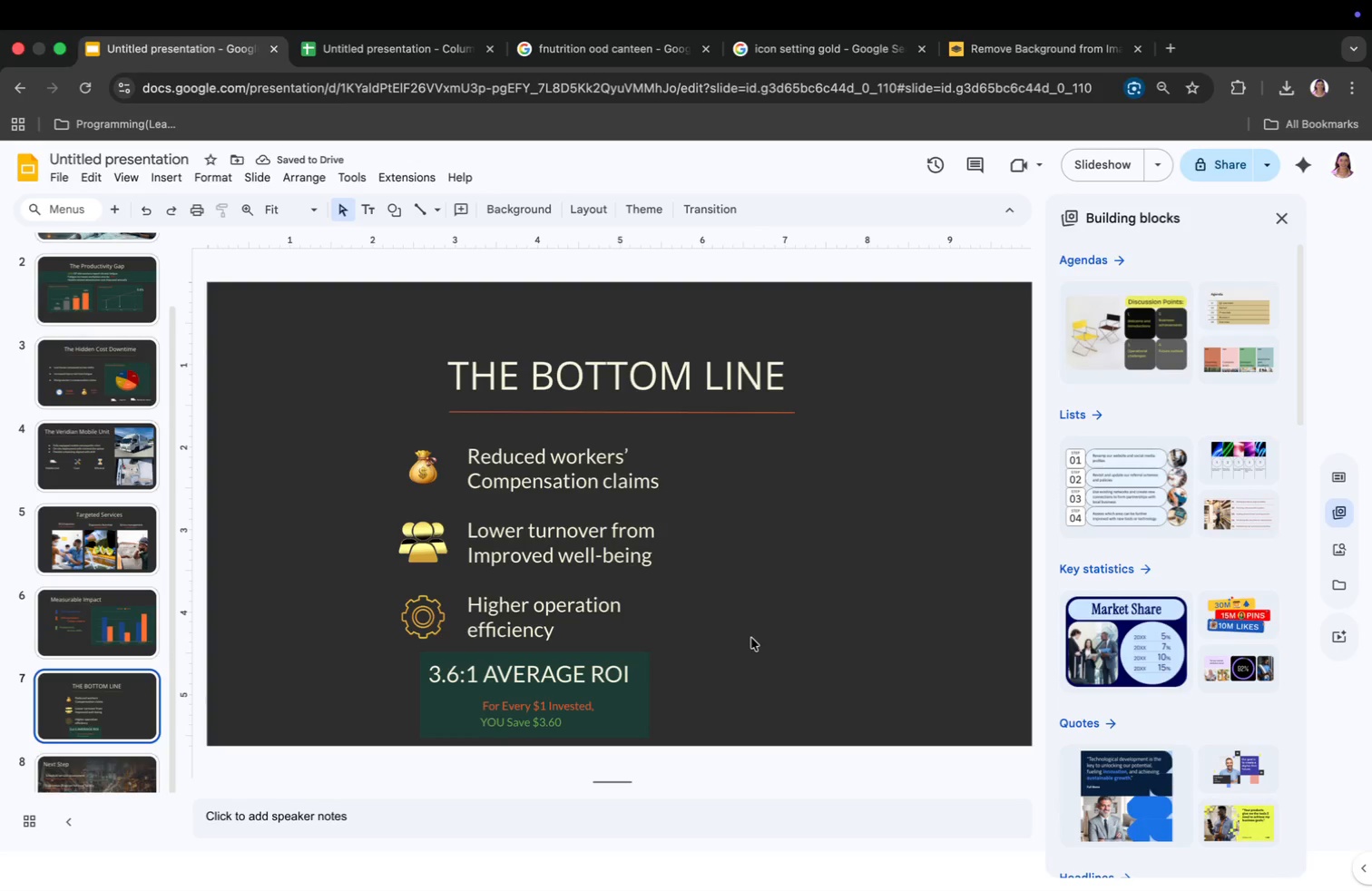 